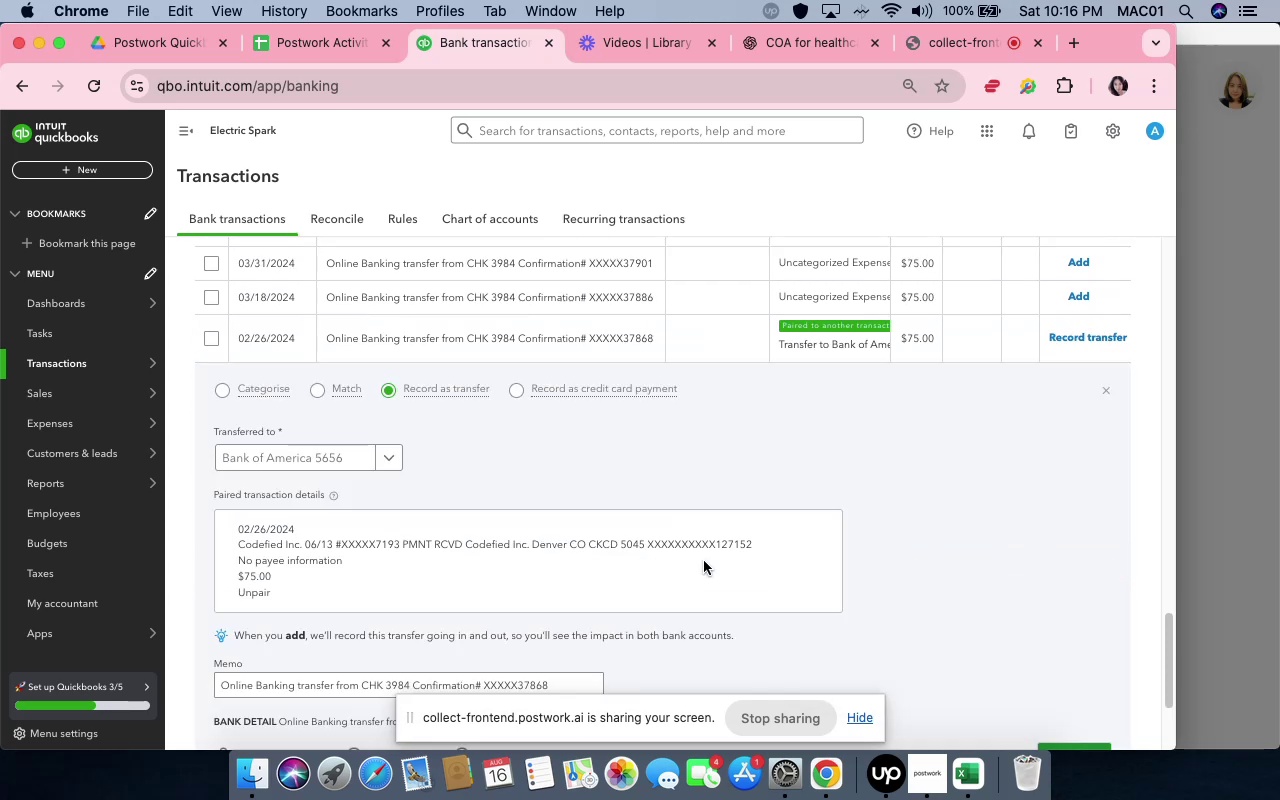 
scroll: coordinate [703, 559], scroll_direction: down, amount: 9.0
 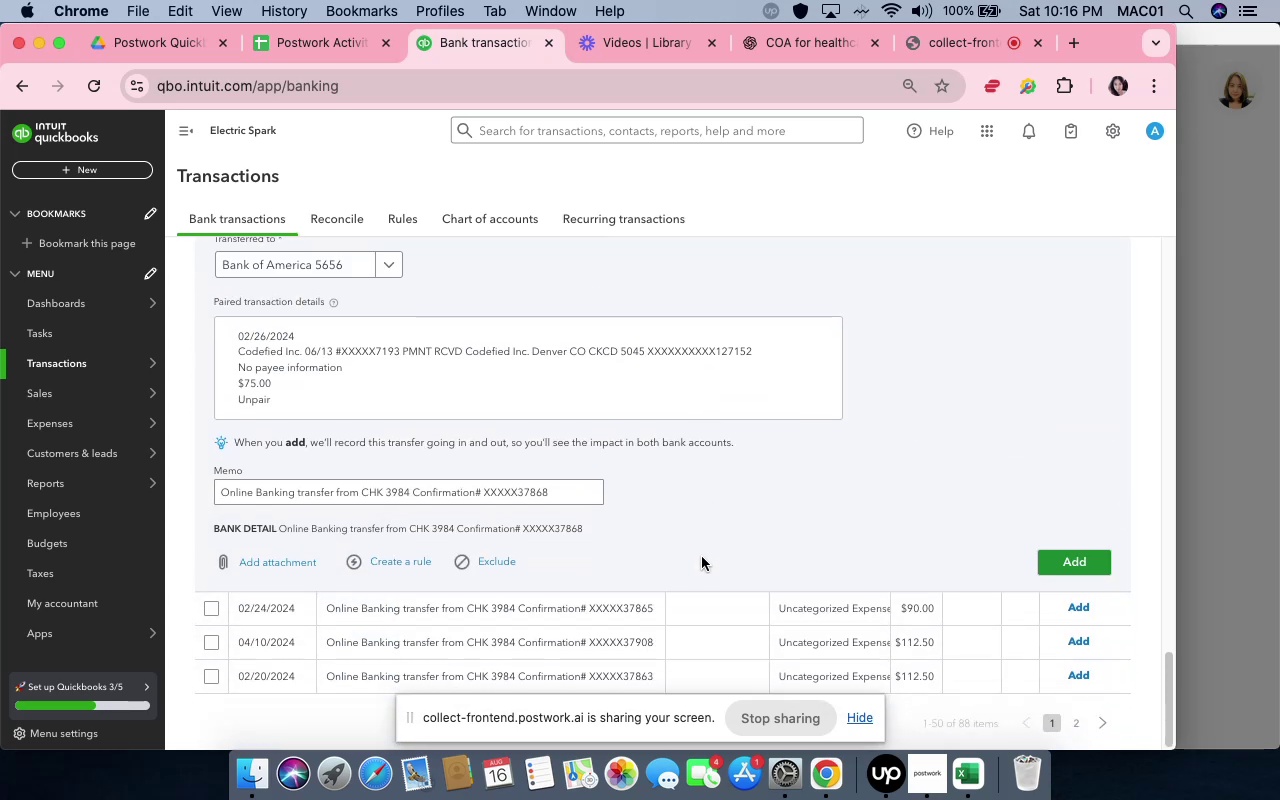 
scroll: coordinate [702, 557], scroll_direction: up, amount: 3.0
 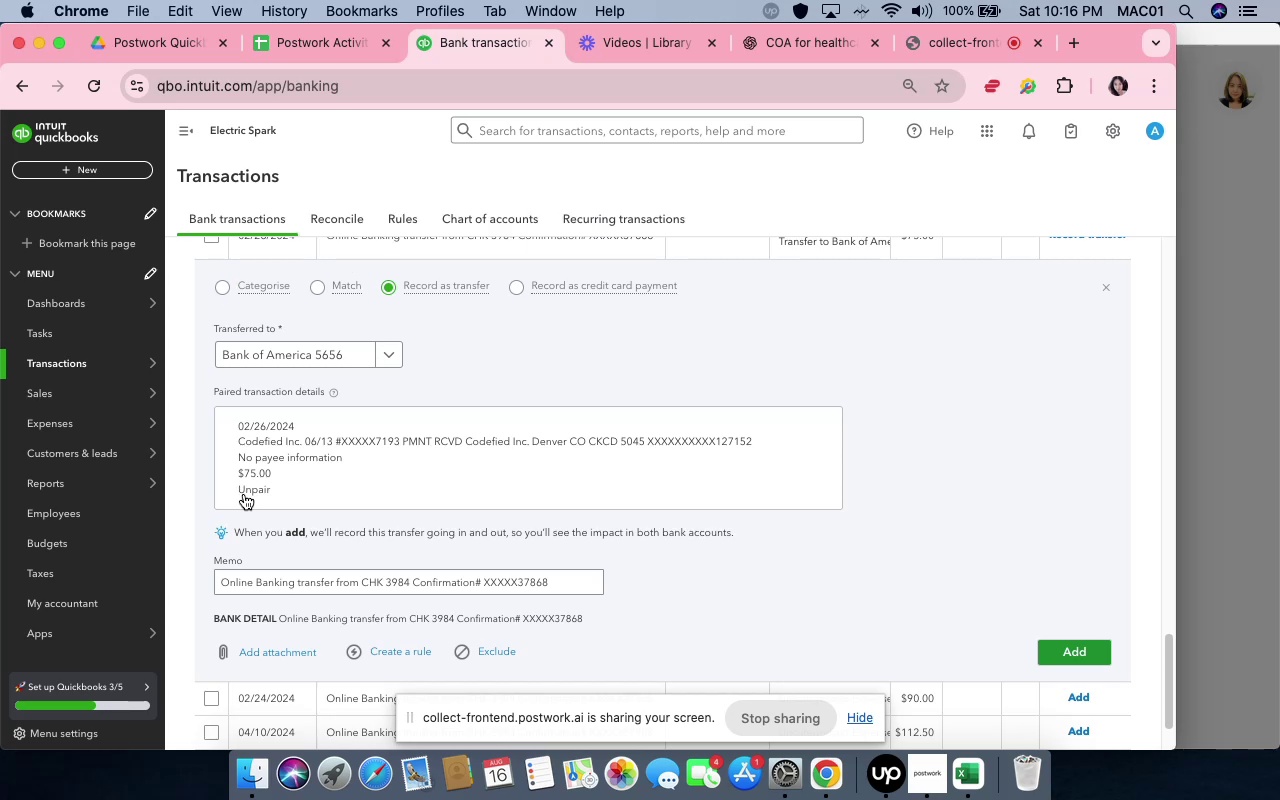 
left_click([246, 492])
 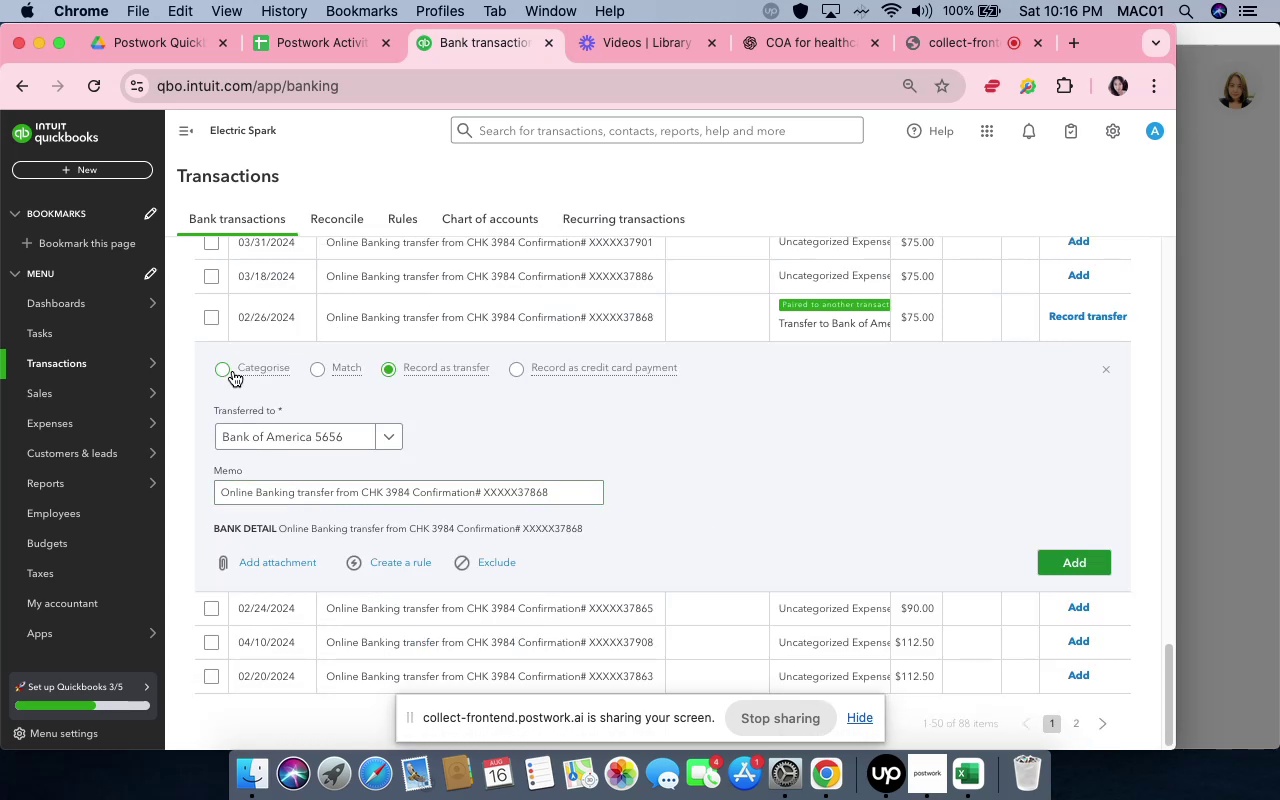 
left_click([228, 367])
 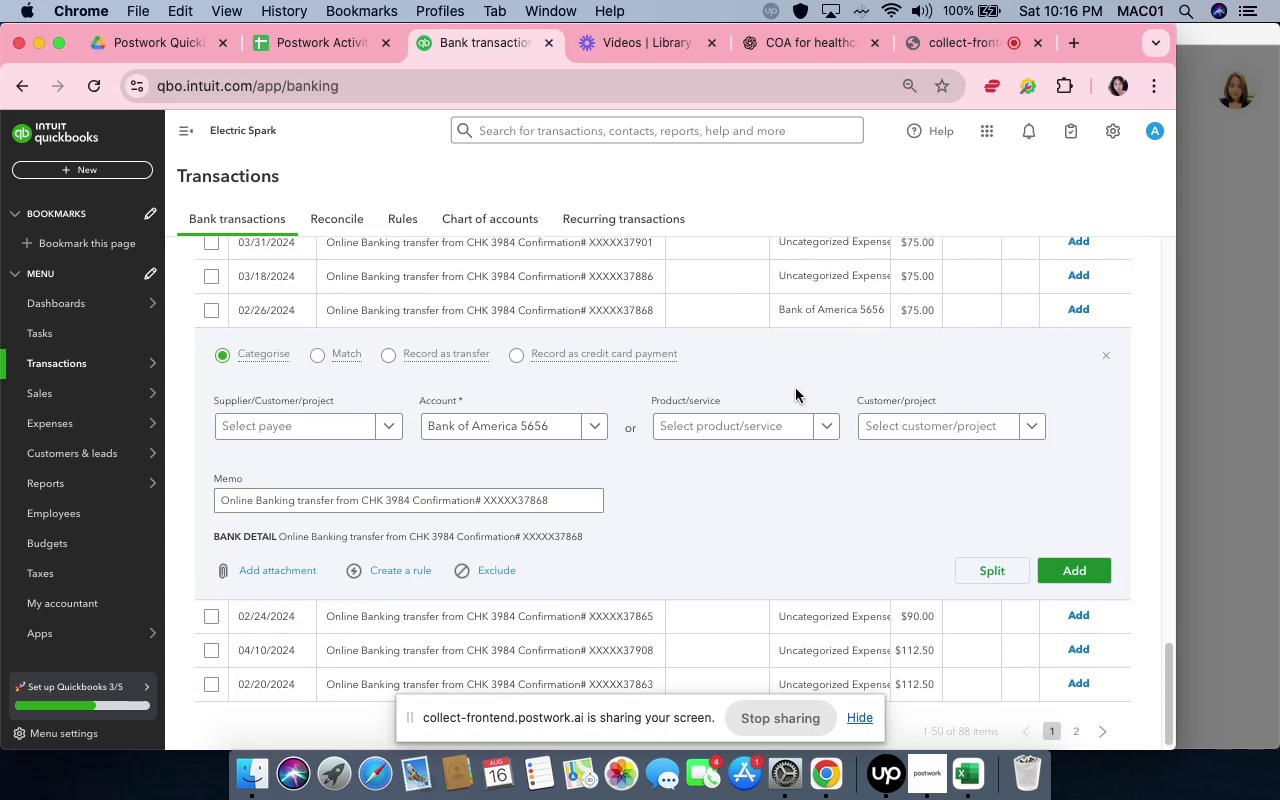 
left_click([790, 309])
 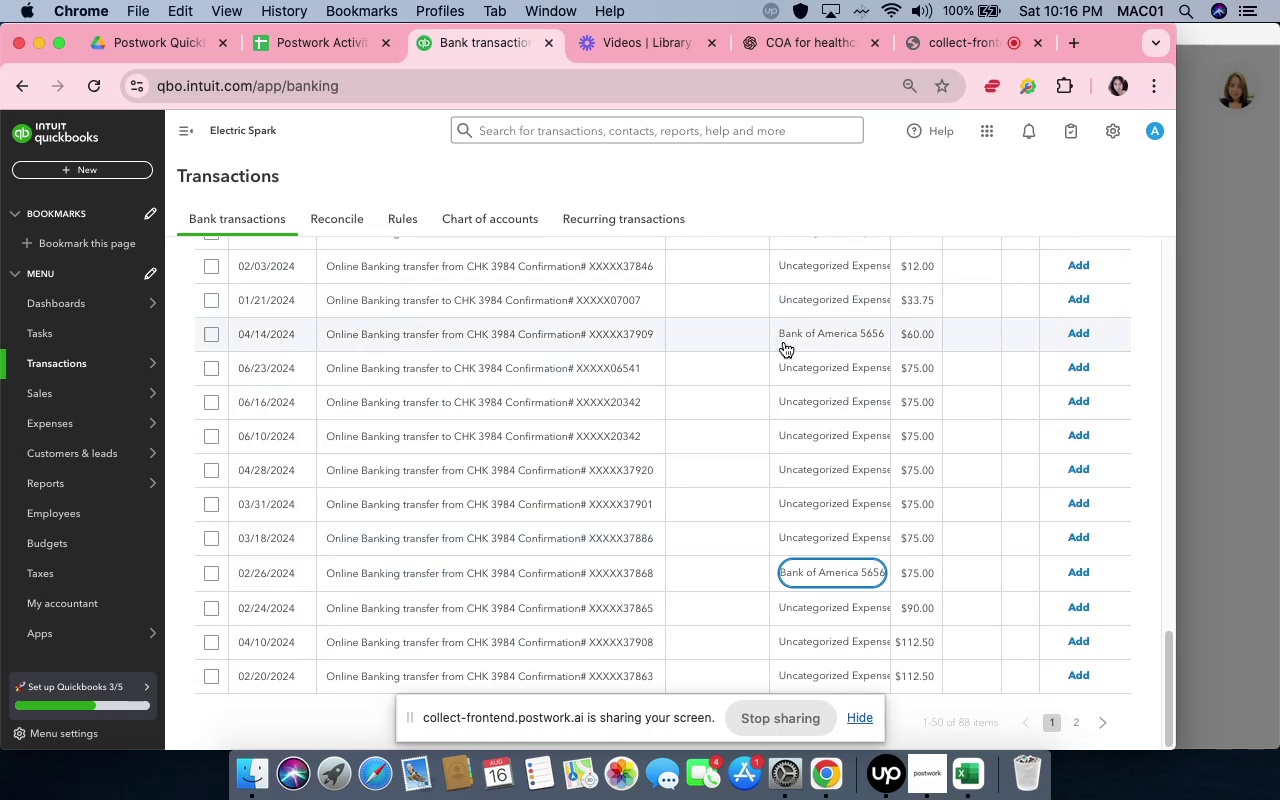 
scroll: coordinate [726, 570], scroll_direction: down, amount: 10.0
 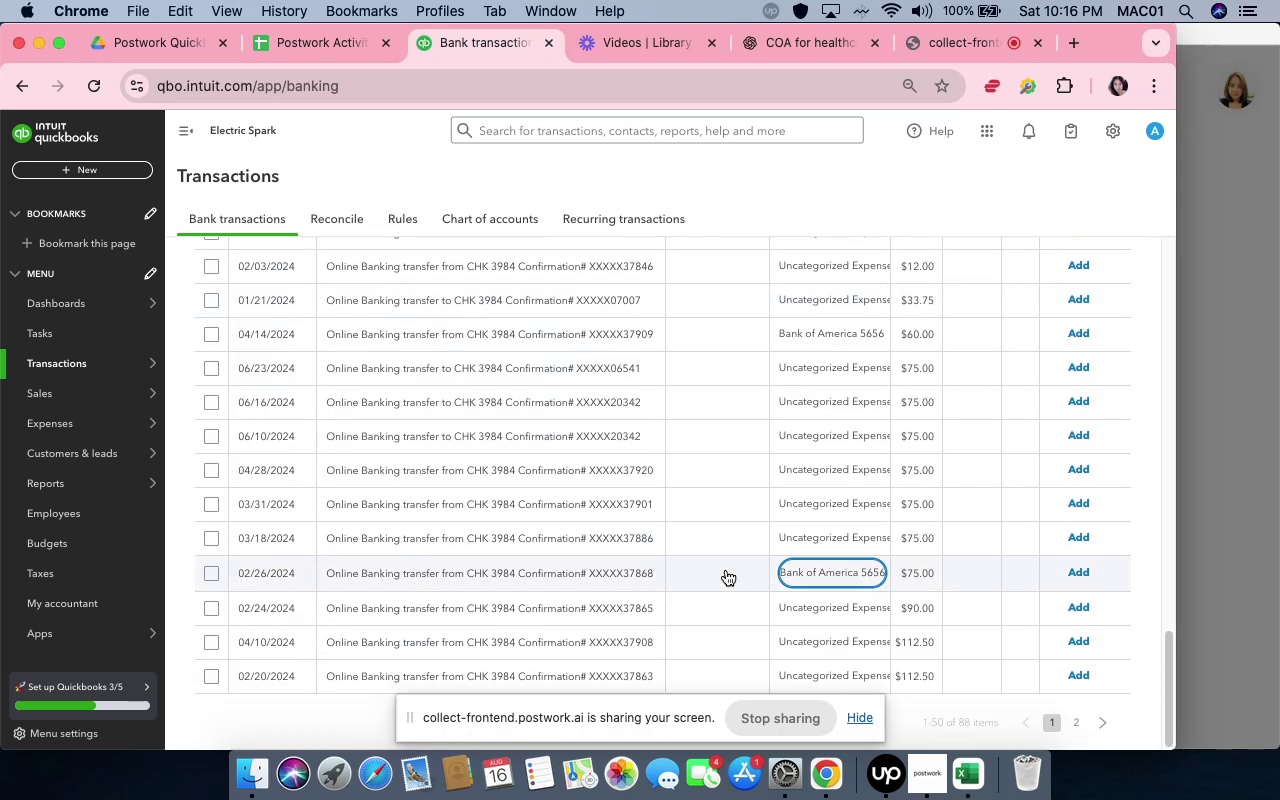 
scroll: coordinate [740, 479], scroll_direction: up, amount: 35.0
 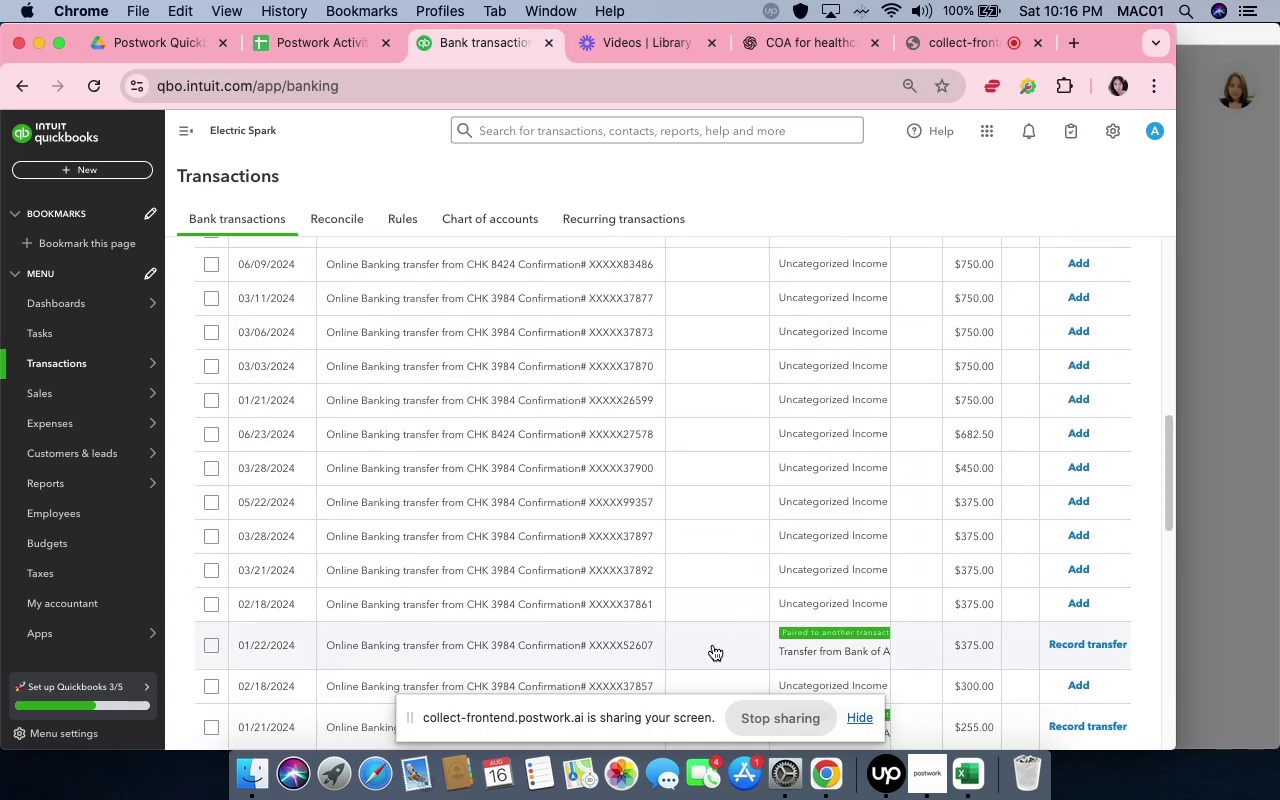 
left_click([712, 650])
 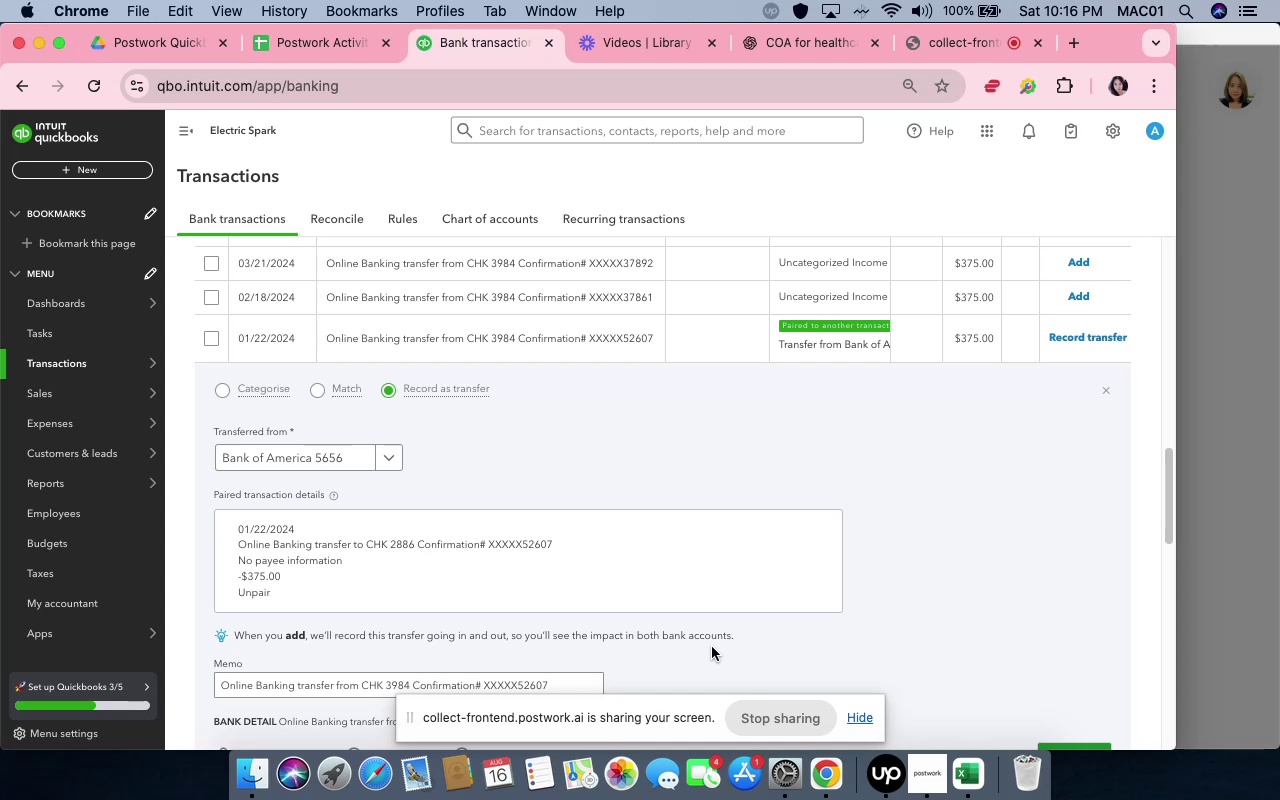 
scroll: coordinate [712, 646], scroll_direction: down, amount: 3.0
 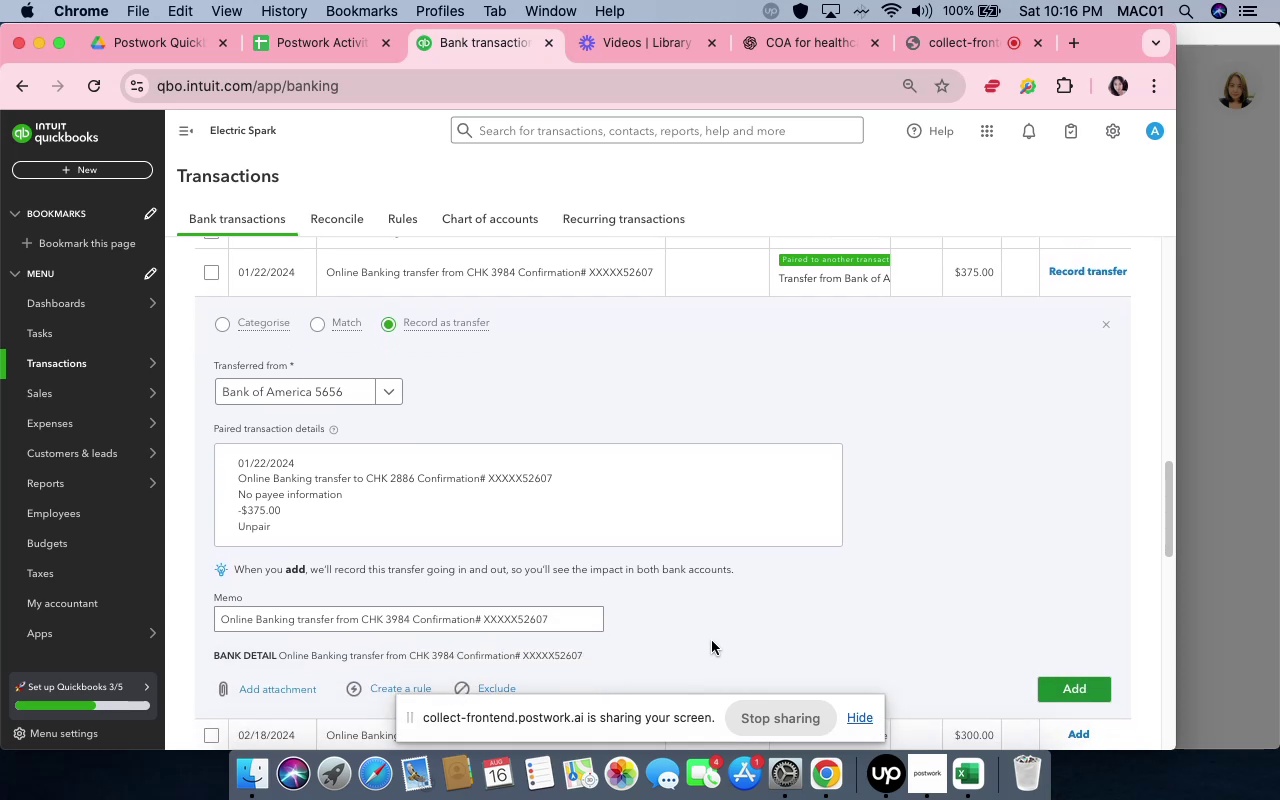 
left_click([709, 631])
 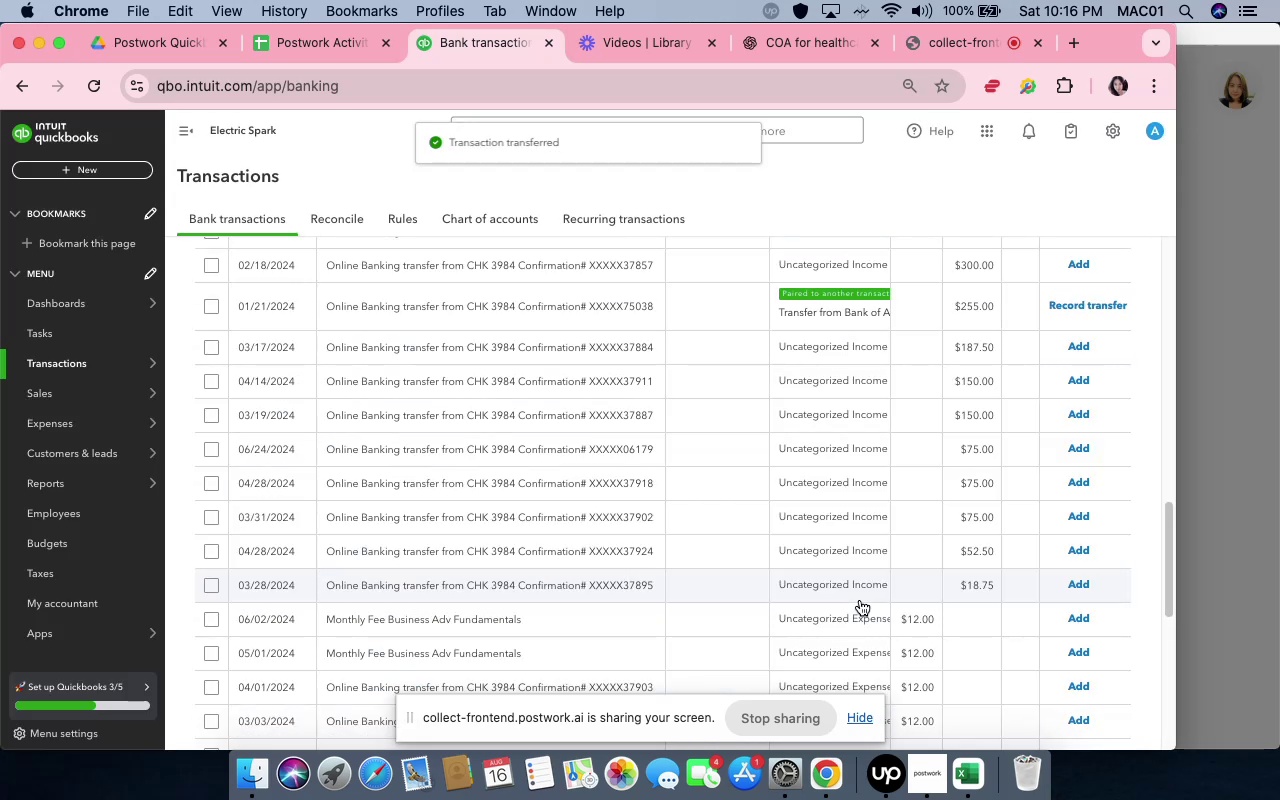 
wait(5.8)
 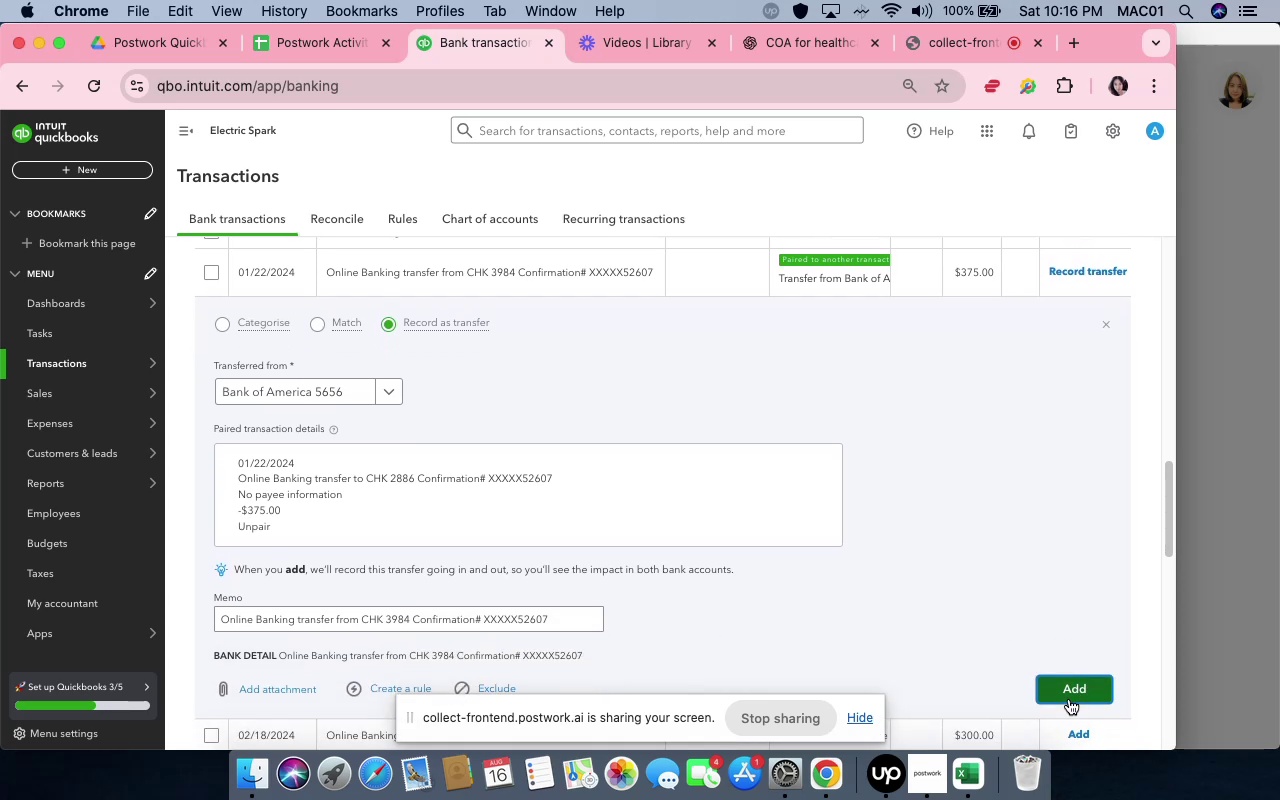 
left_click([753, 313])
 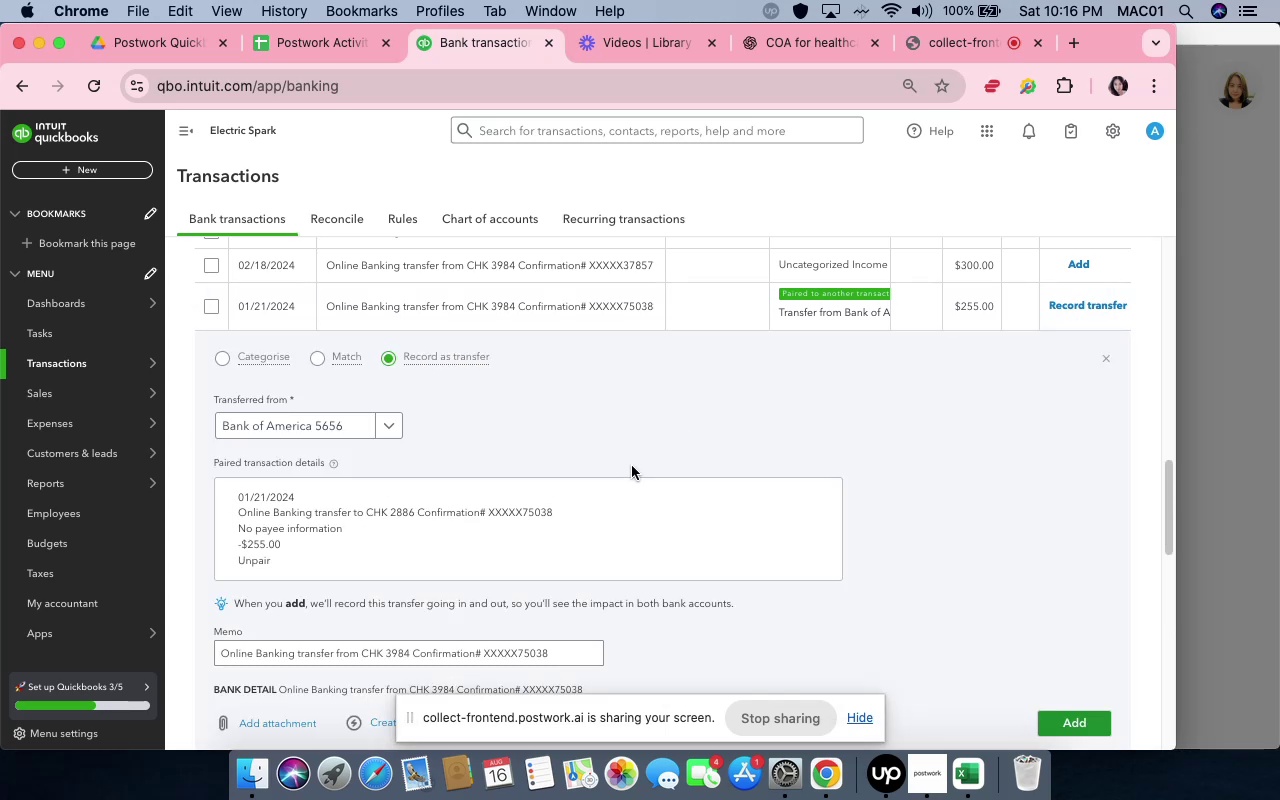 
wait(5.17)
 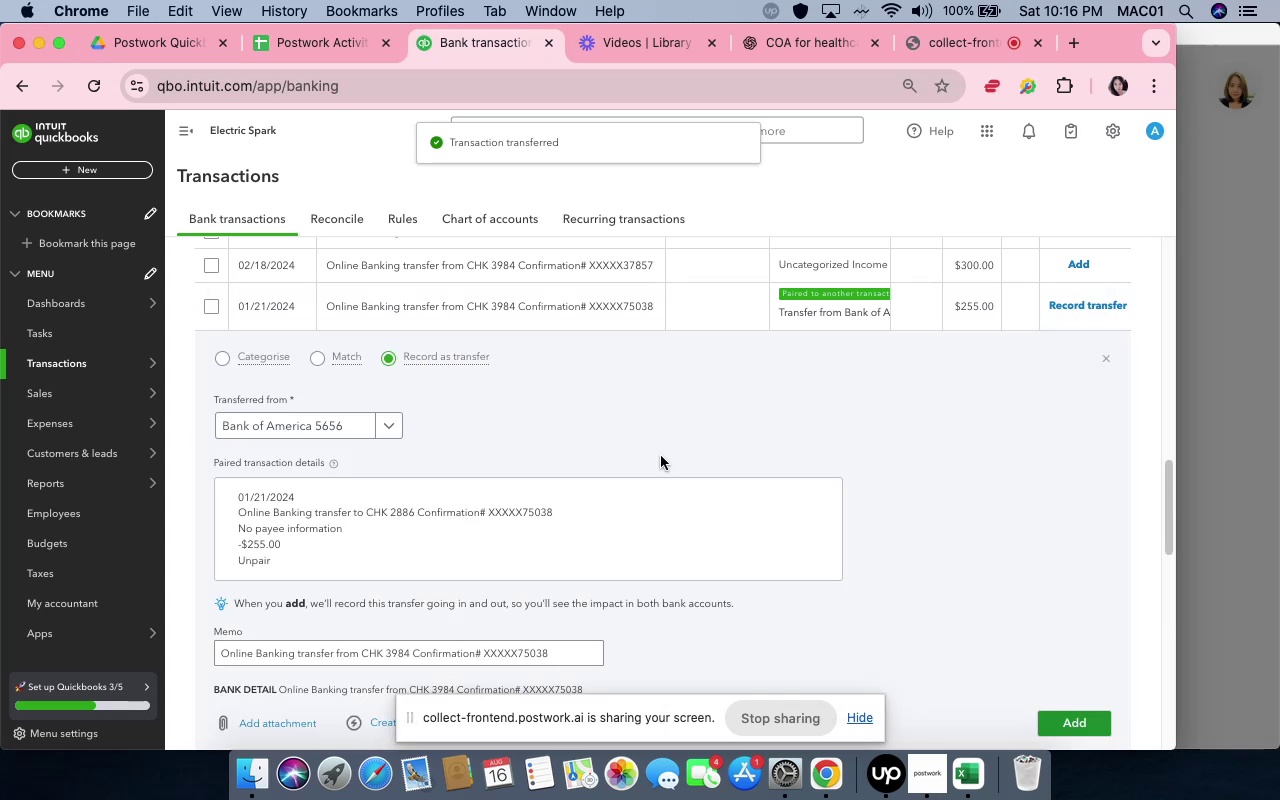 
left_click([673, 639])
 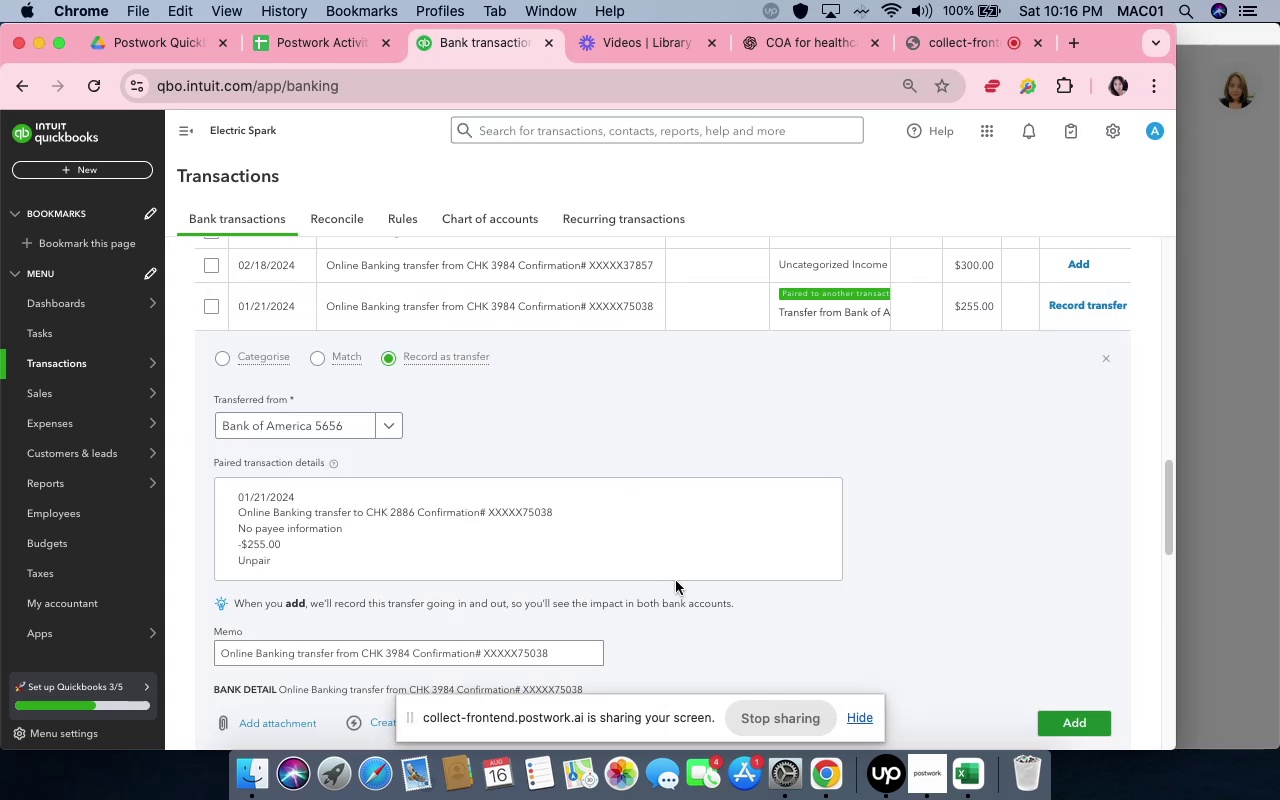 
scroll: coordinate [792, 619], scroll_direction: down, amount: 10.0
 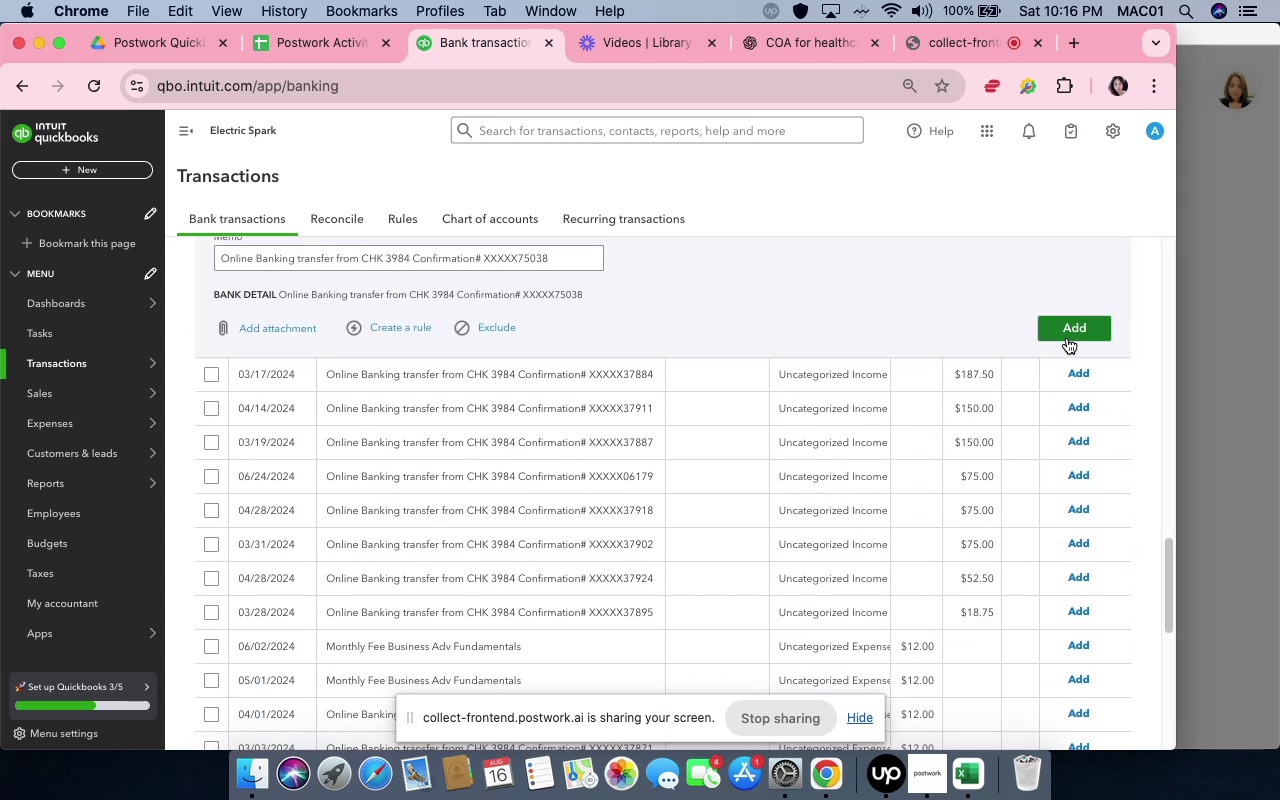 
left_click([1067, 330])
 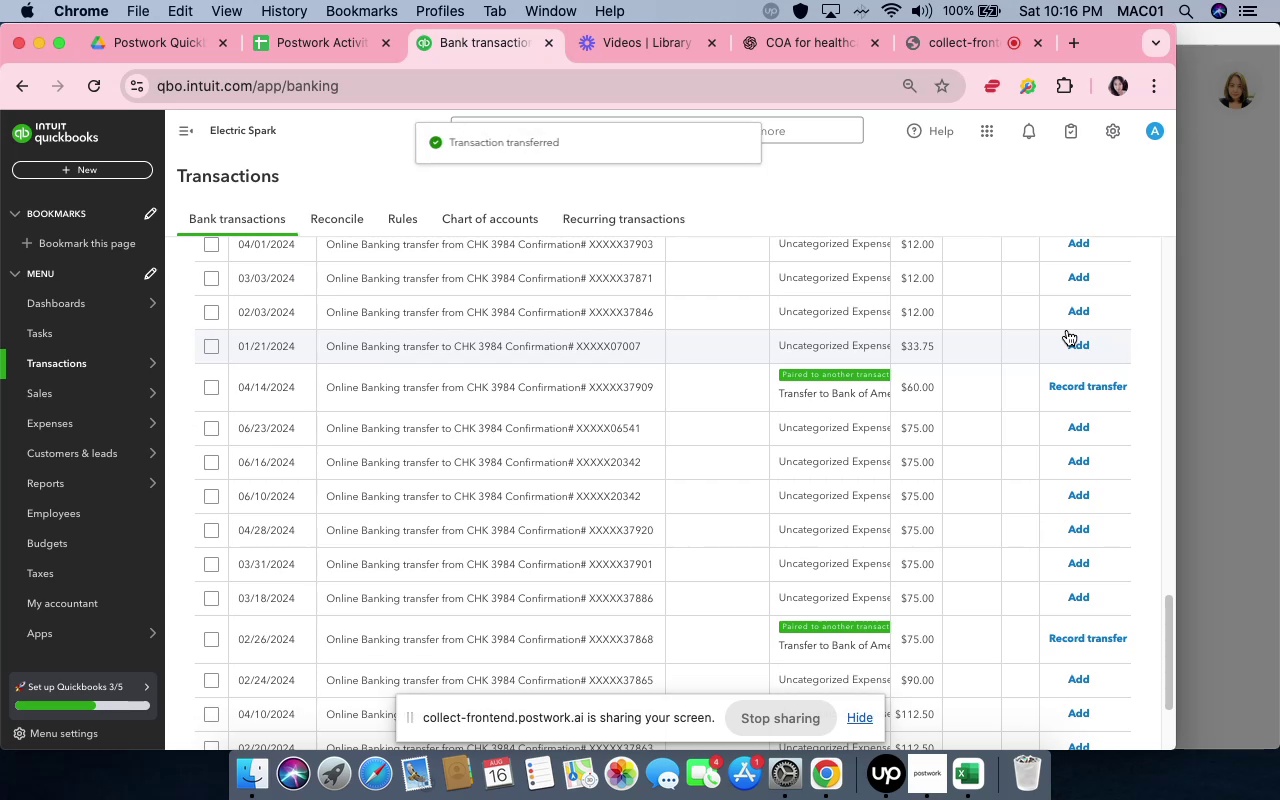 
scroll: coordinate [768, 451], scroll_direction: up, amount: 22.0
 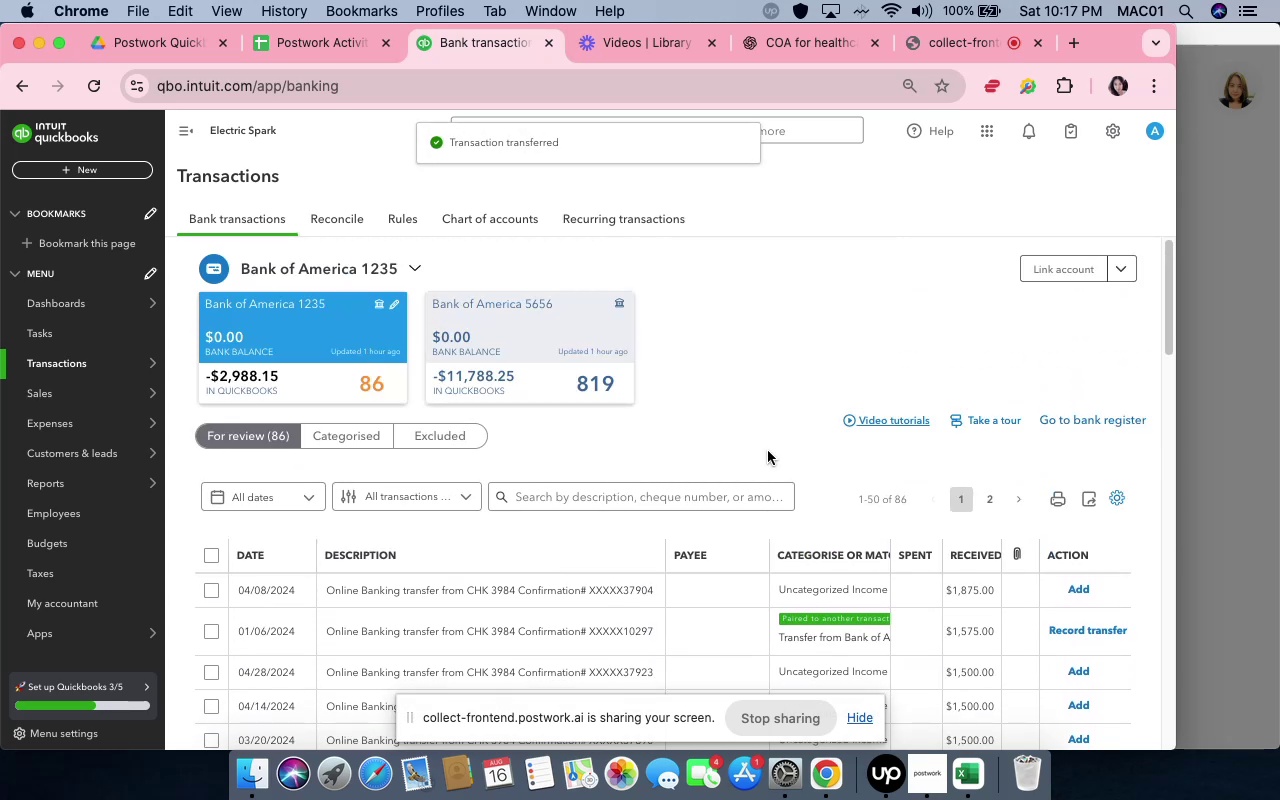 
scroll: coordinate [768, 451], scroll_direction: down, amount: 1.0
 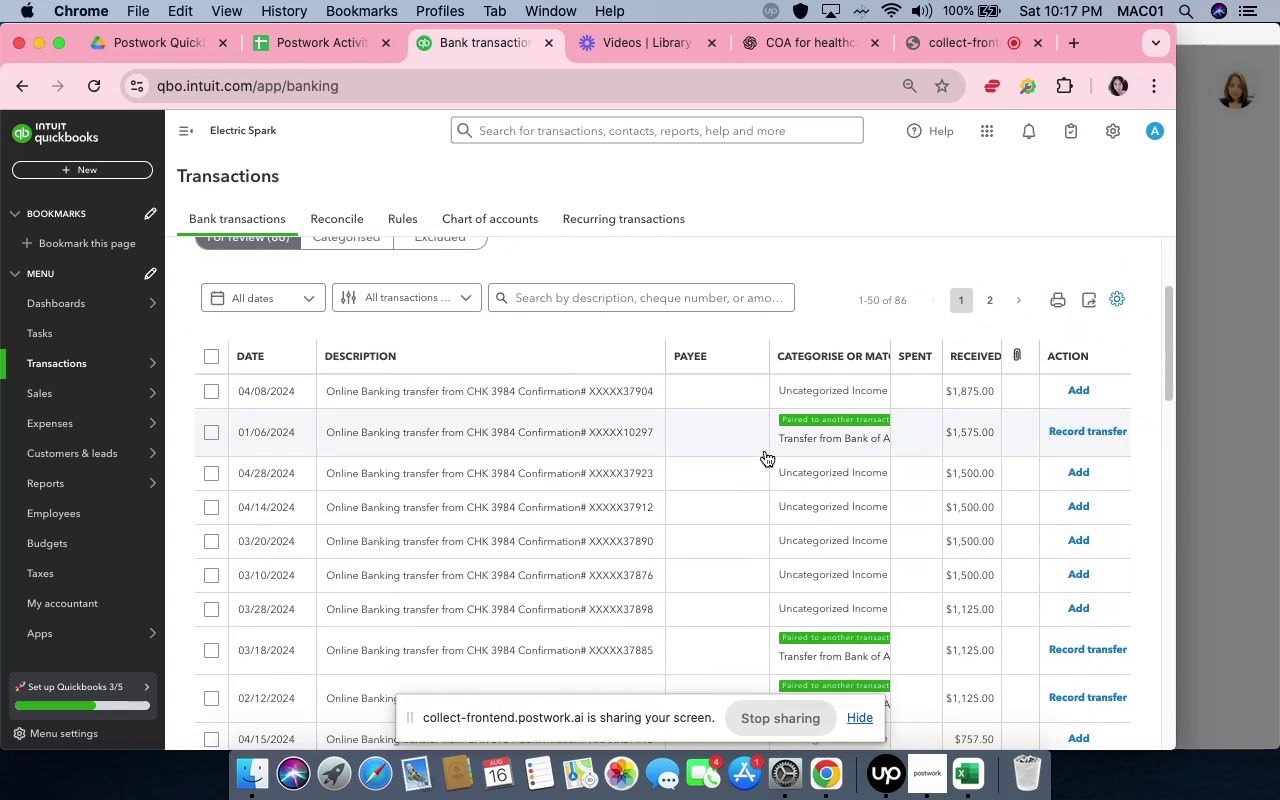 
left_click([749, 450])
 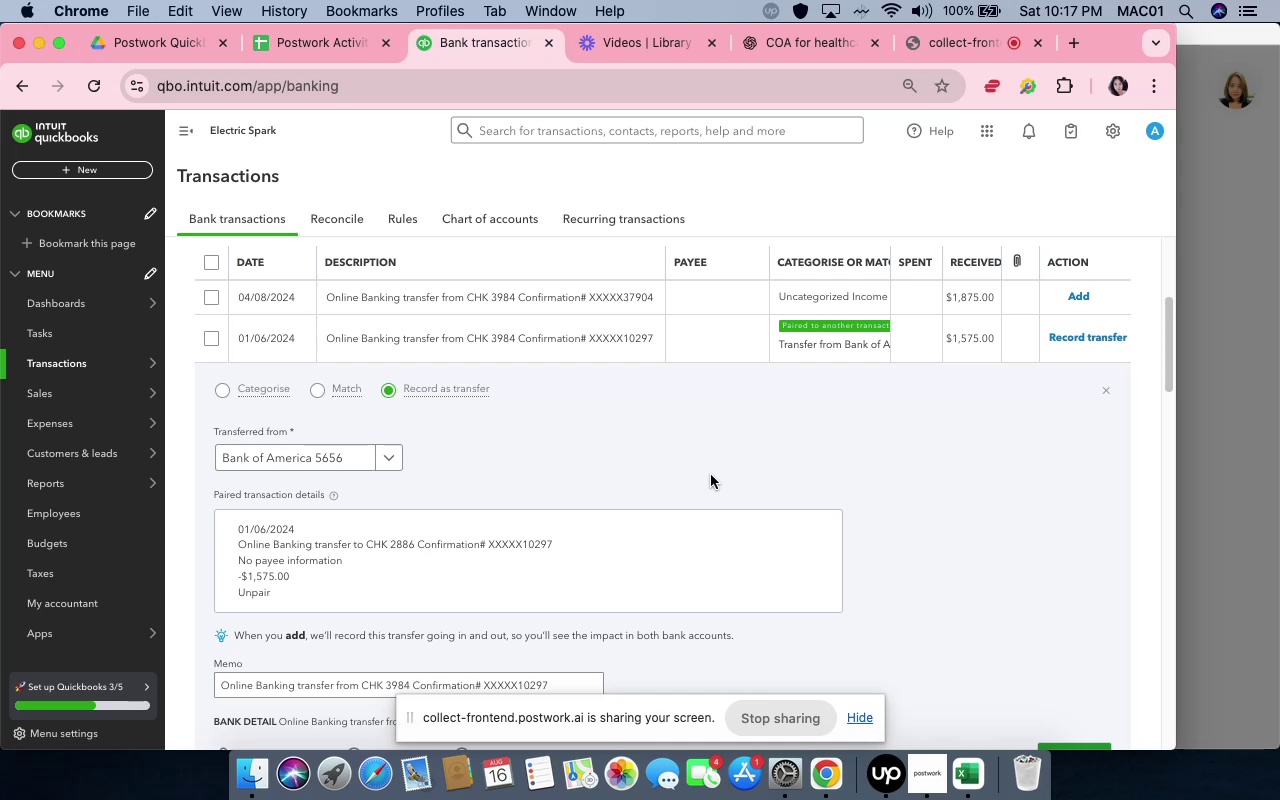 
wait(14.13)
 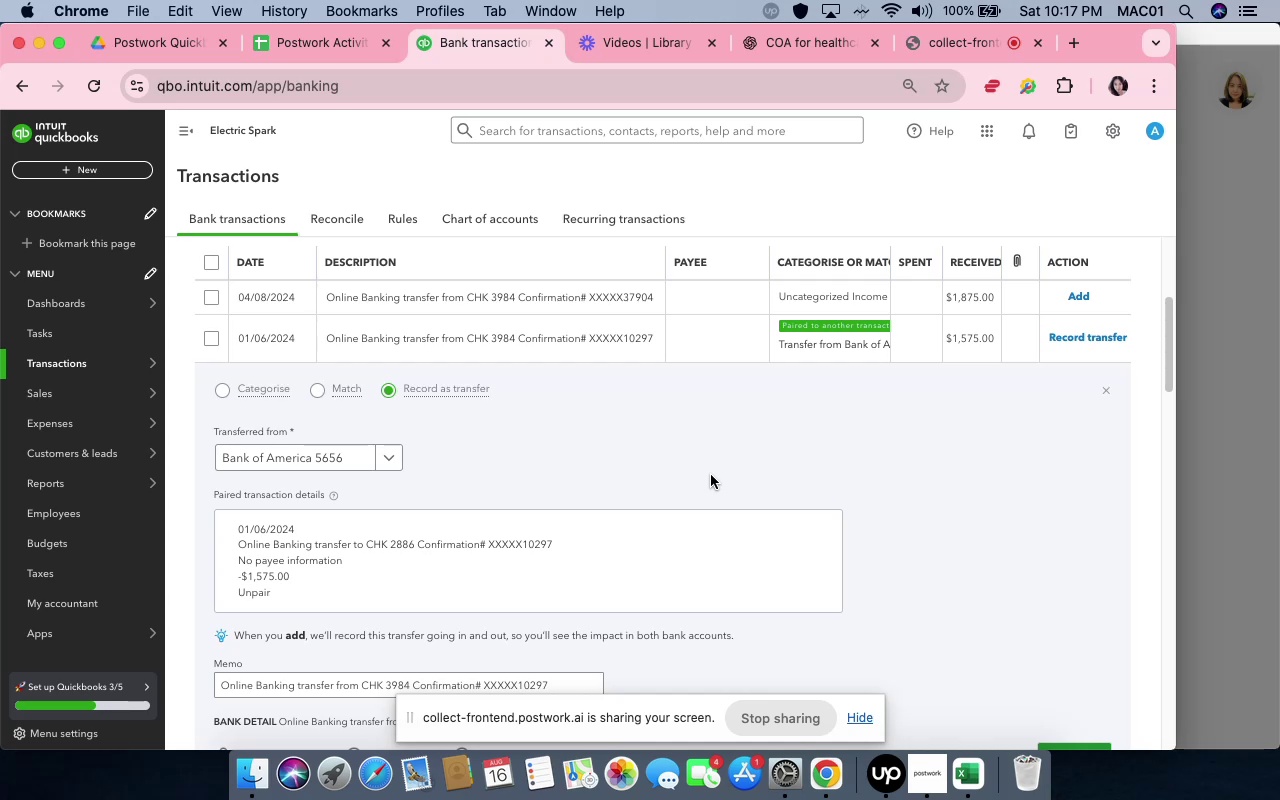 
scroll: coordinate [1065, 456], scroll_direction: up, amount: 22.0
 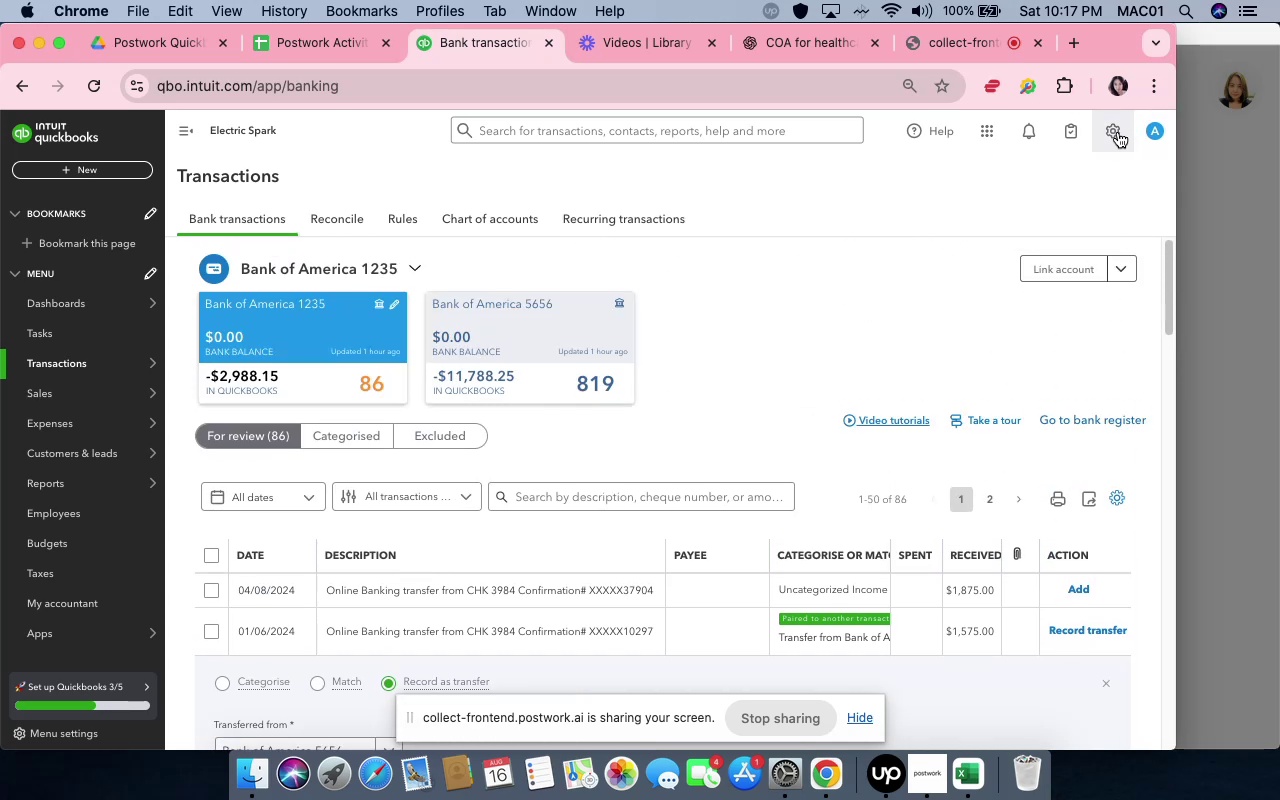 
left_click([1114, 133])
 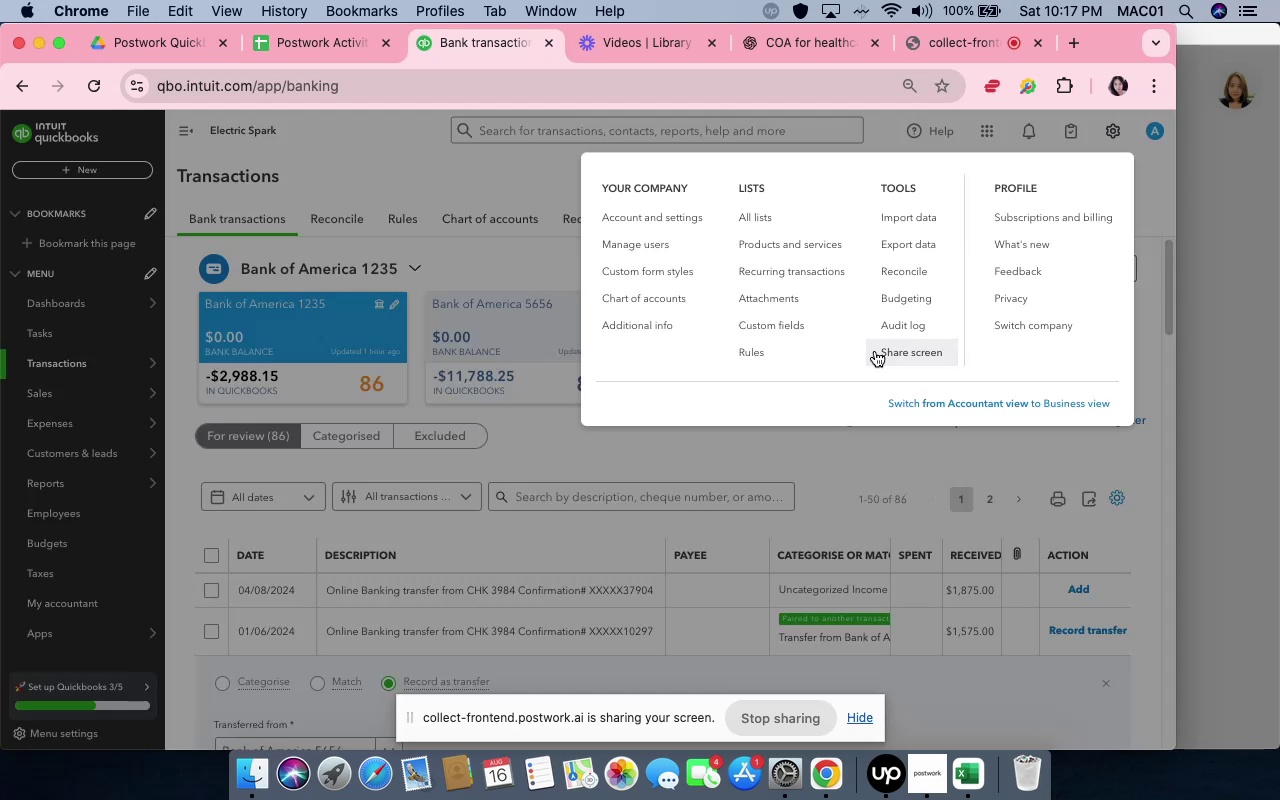 
left_click([886, 327])
 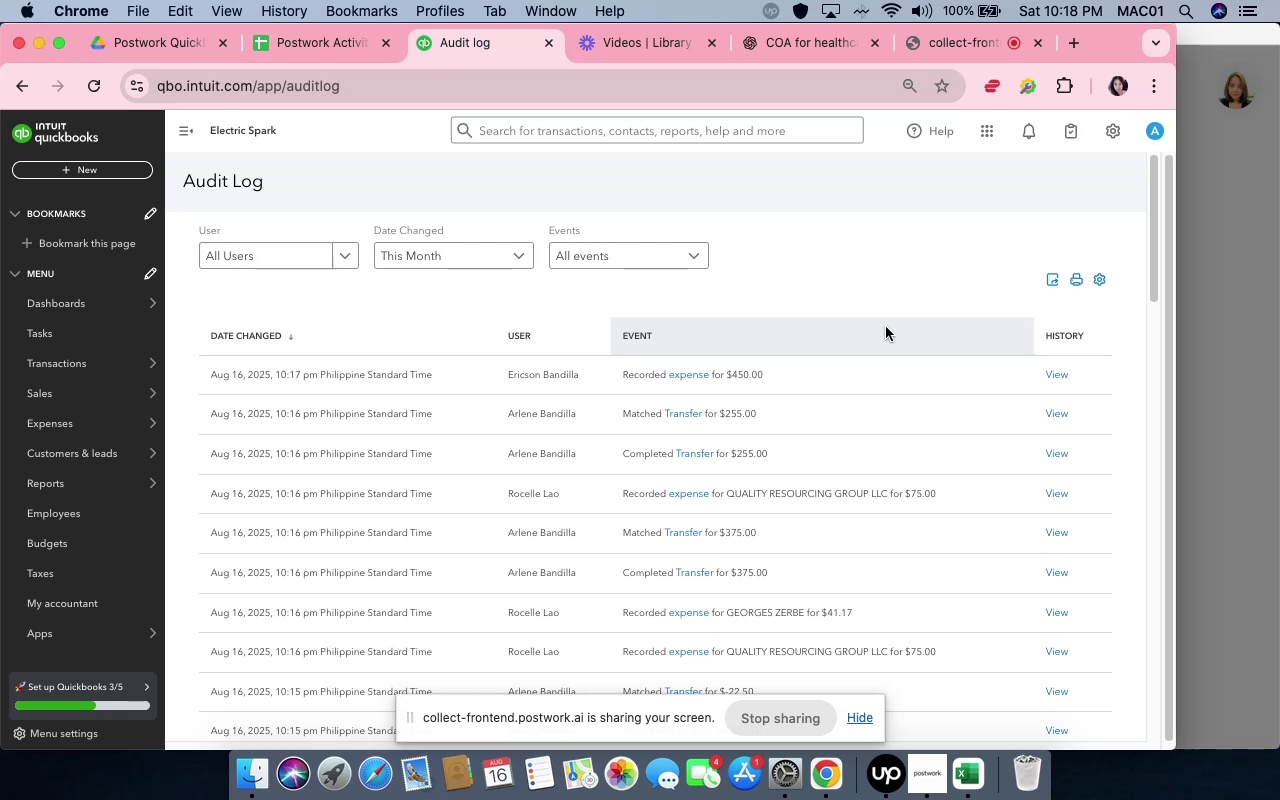 
wait(45.92)
 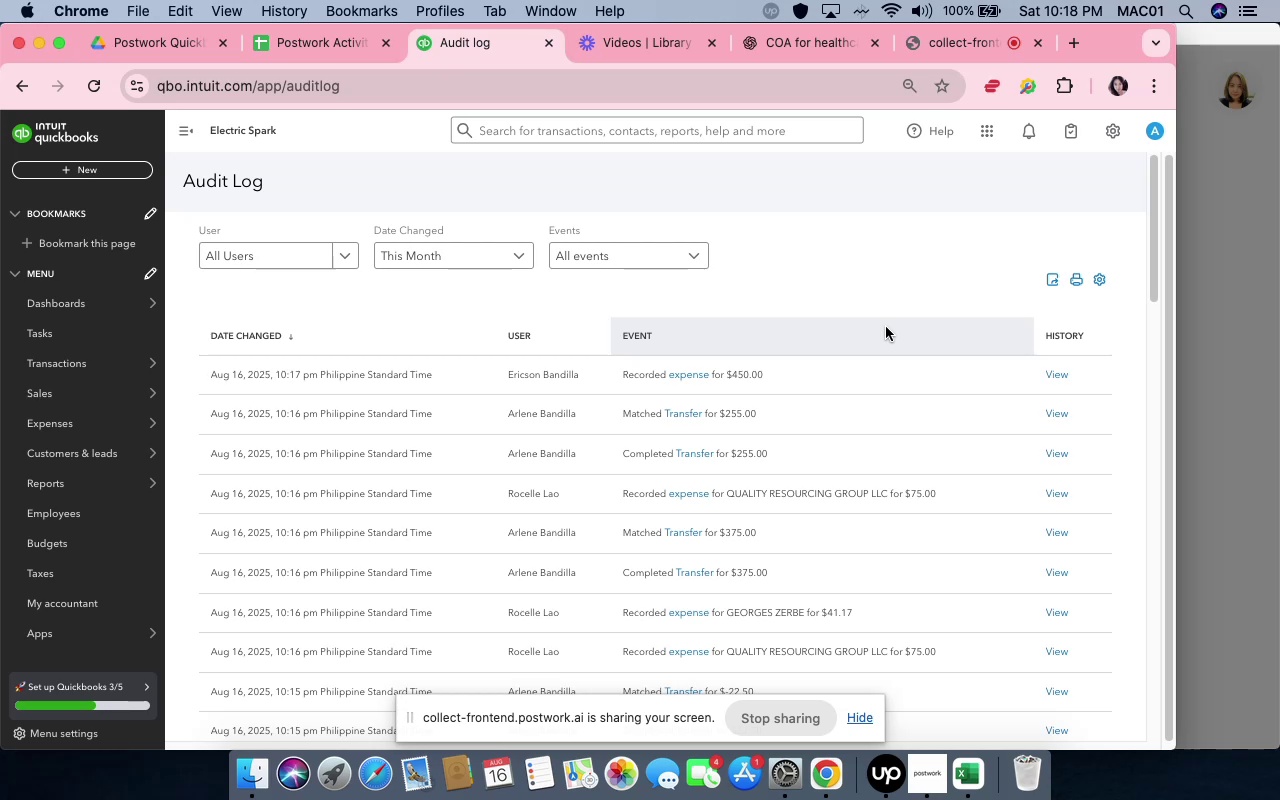 
scroll: coordinate [770, 549], scroll_direction: down, amount: 9.0
 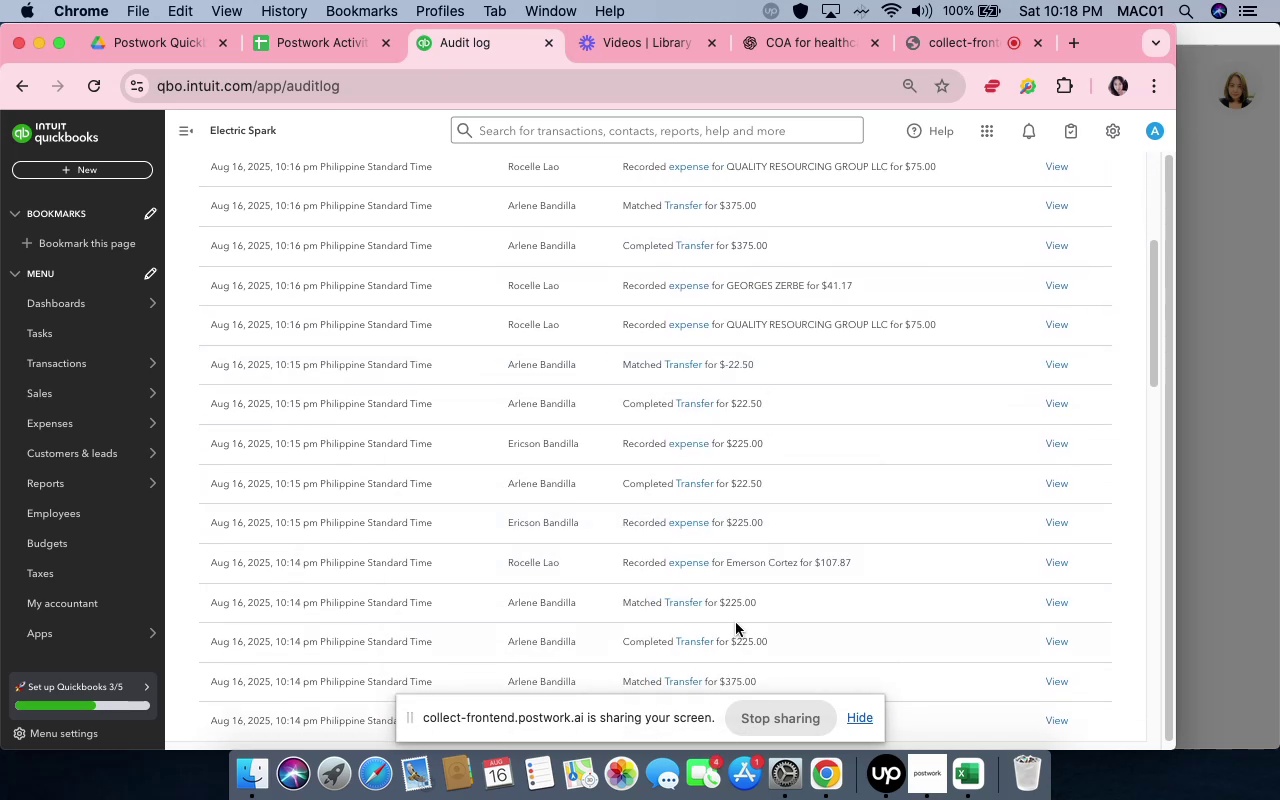 
wait(7.89)
 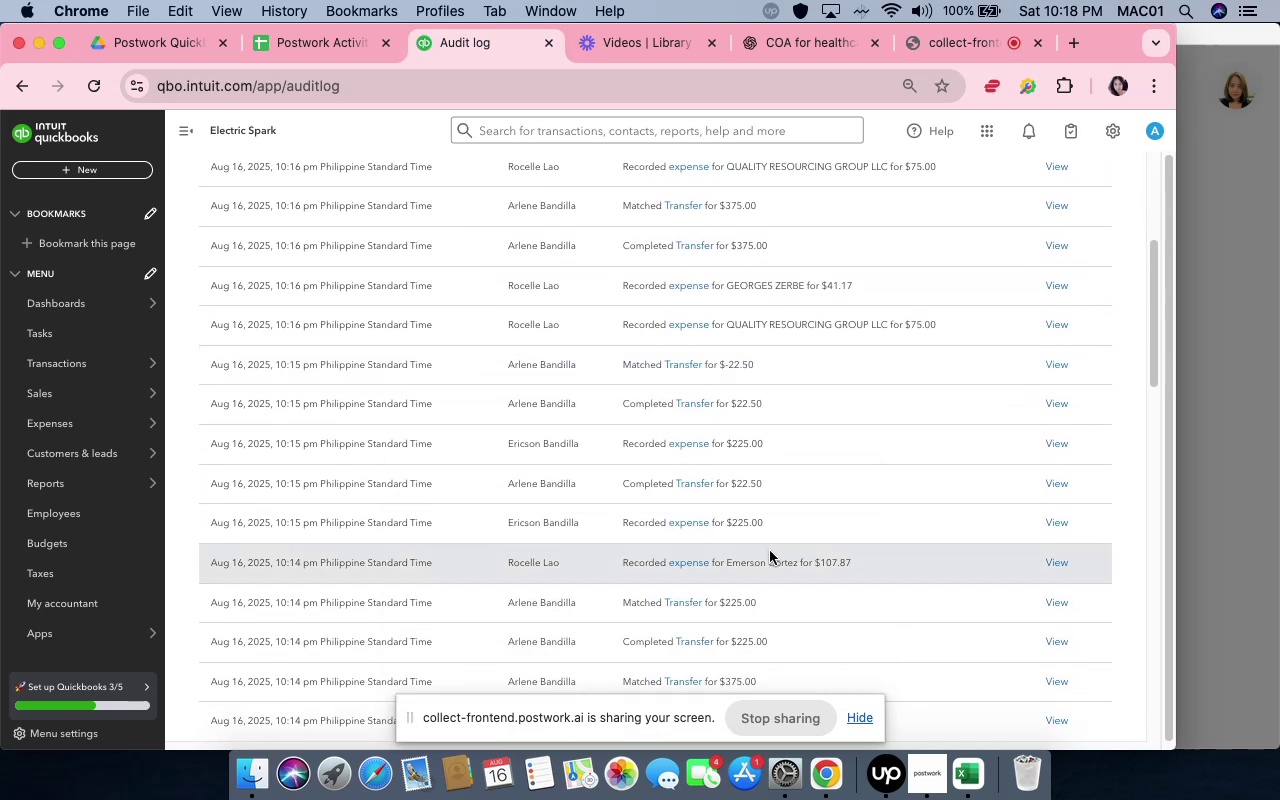 
scroll: coordinate [787, 241], scroll_direction: up, amount: 22.0
 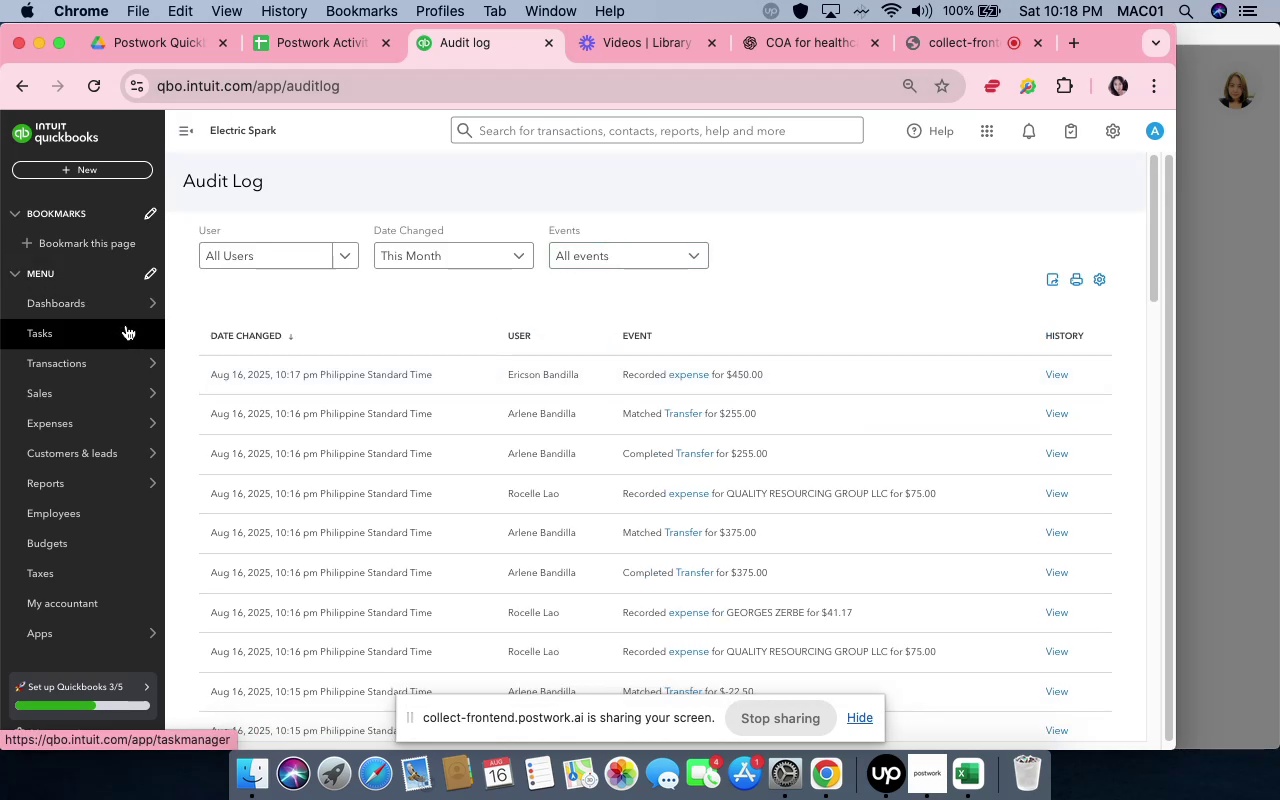 
wait(5.35)
 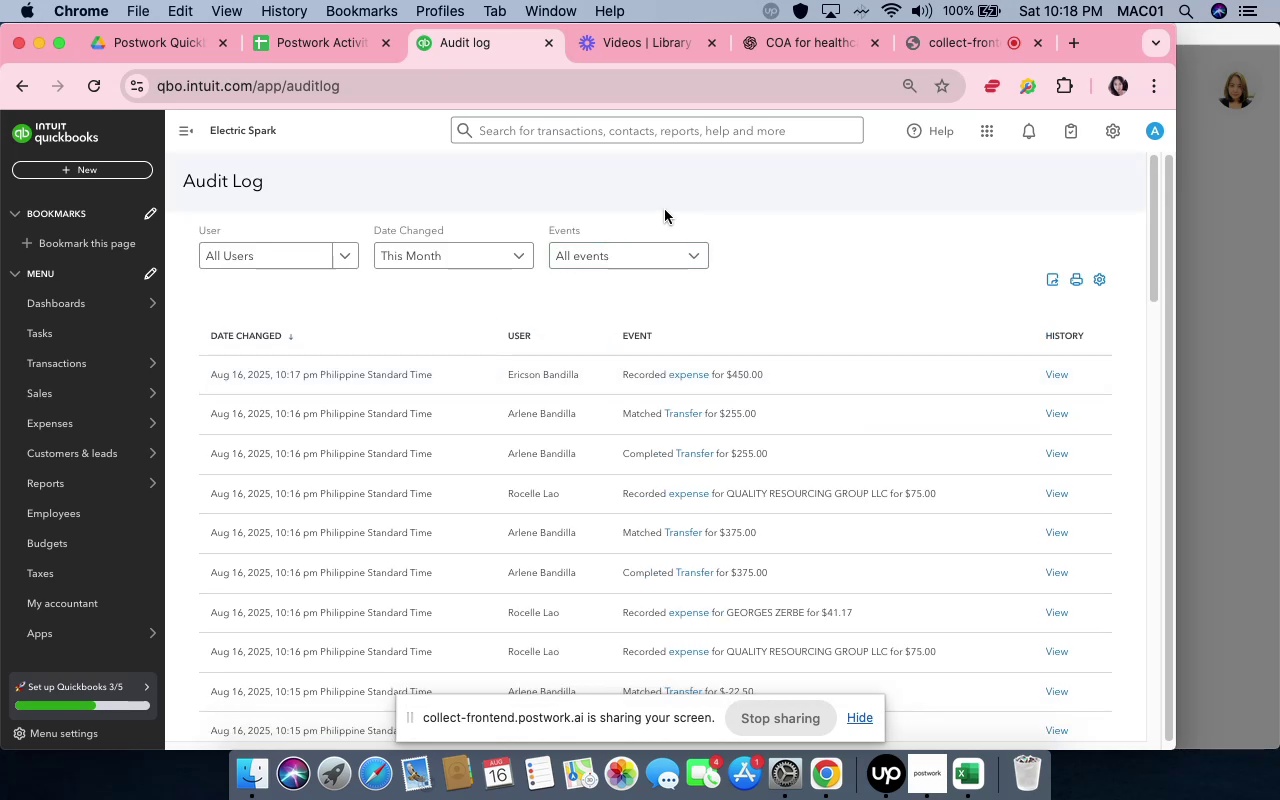 
left_click([201, 370])
 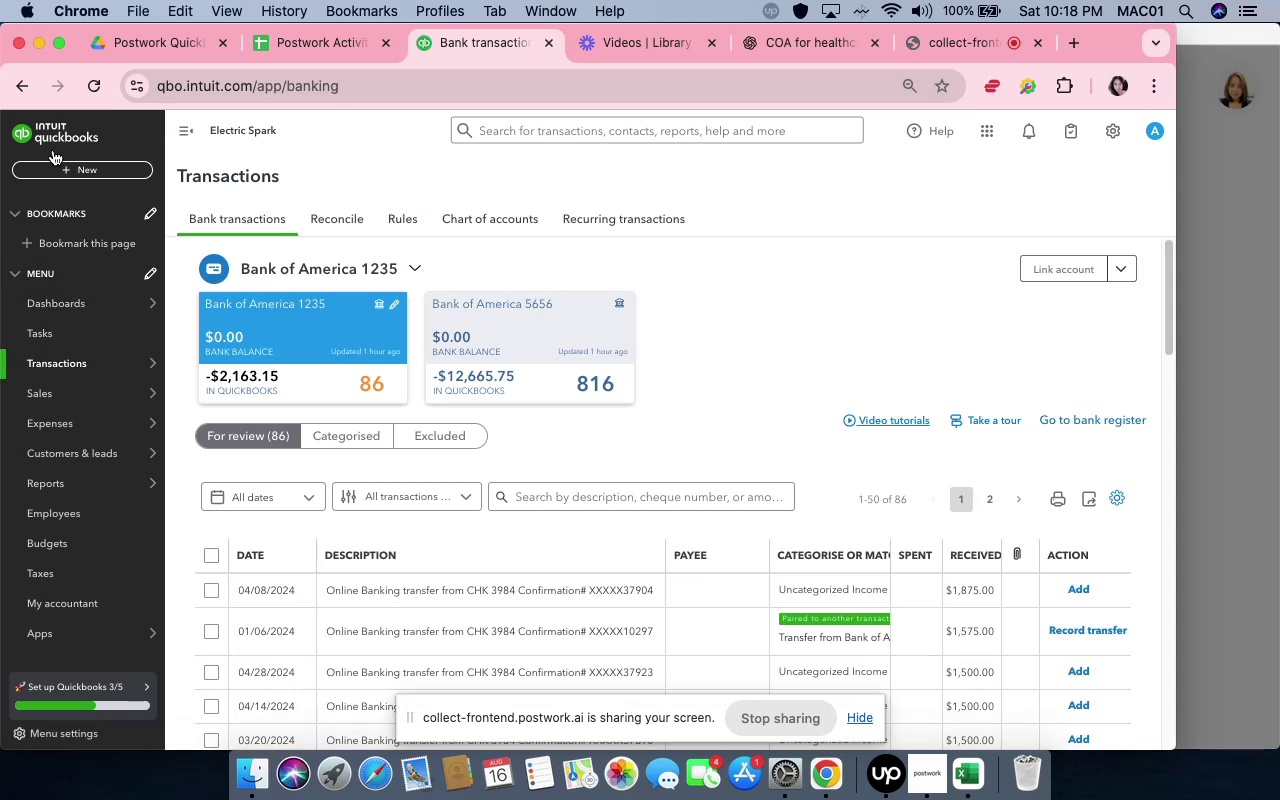 
wait(5.42)
 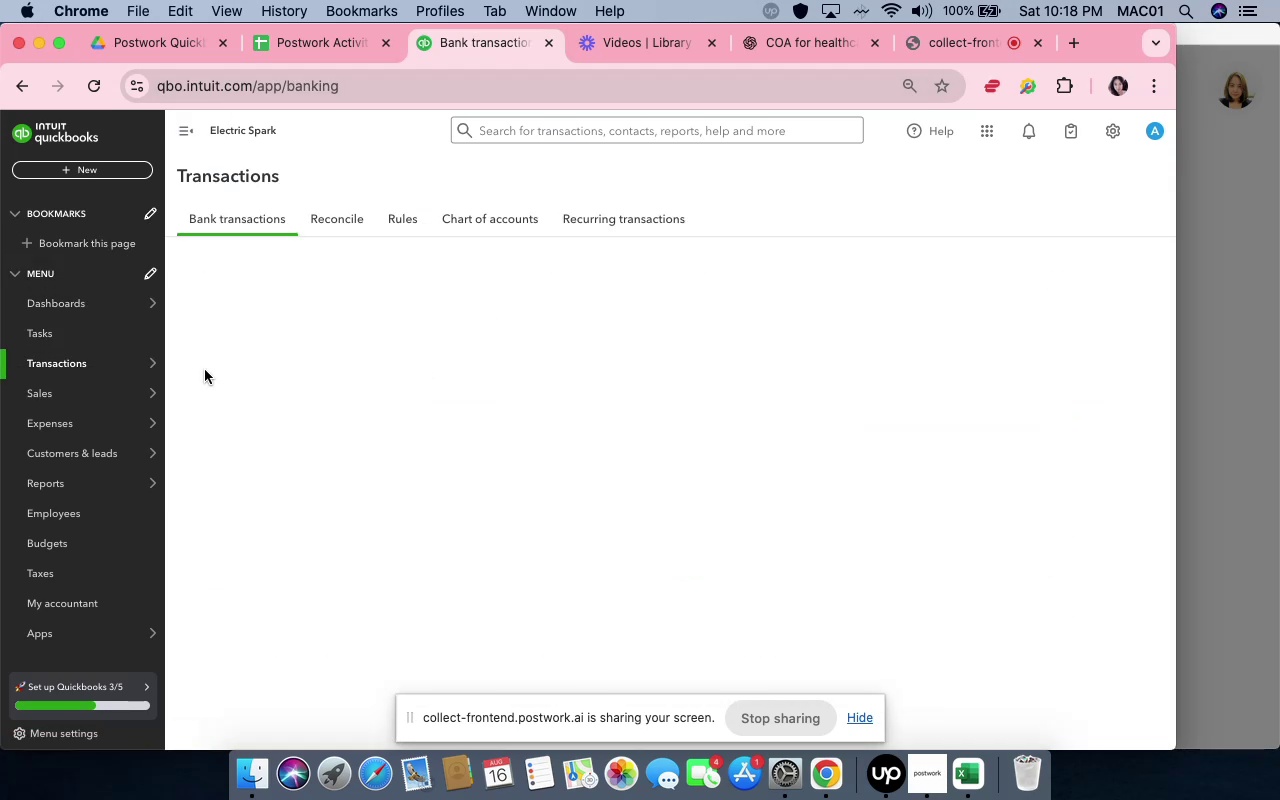 
left_click([686, 638])
 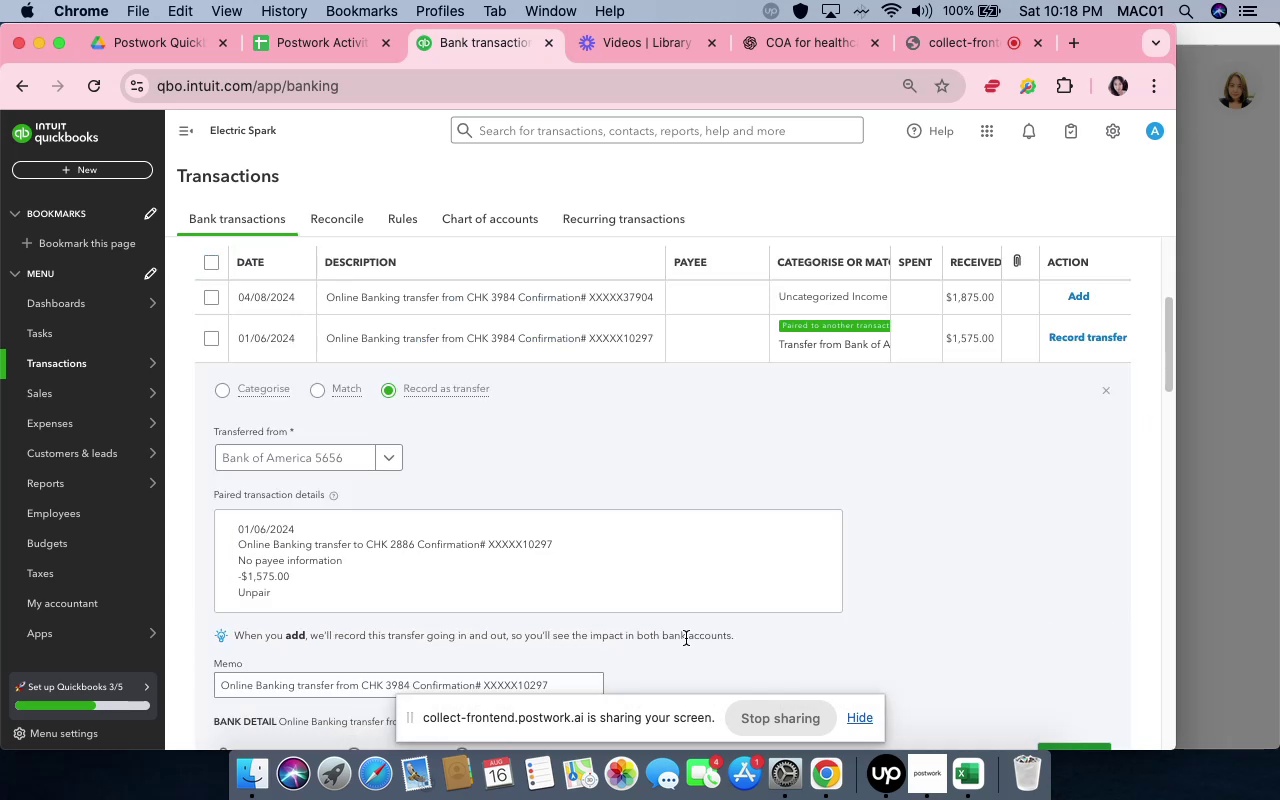 
scroll: coordinate [686, 639], scroll_direction: down, amount: 9.0
 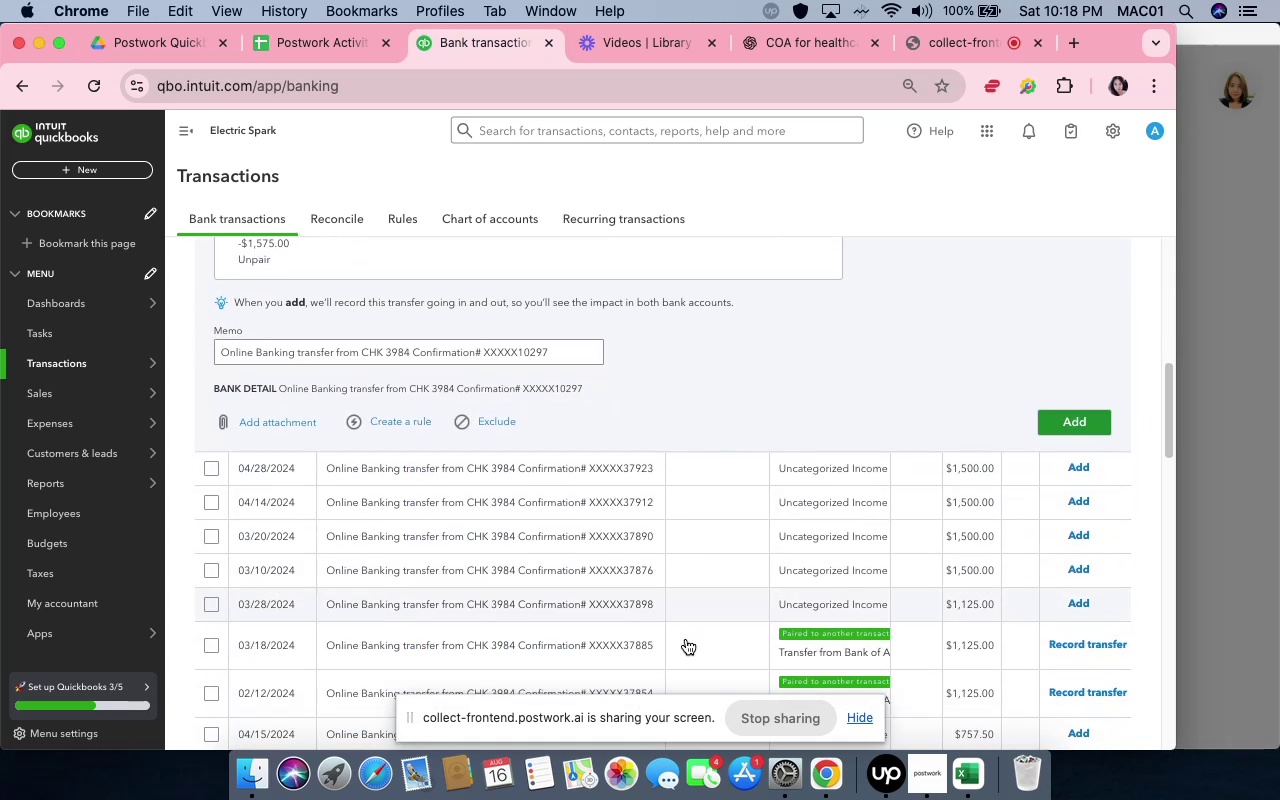 
scroll: coordinate [686, 639], scroll_direction: up, amount: 9.0
 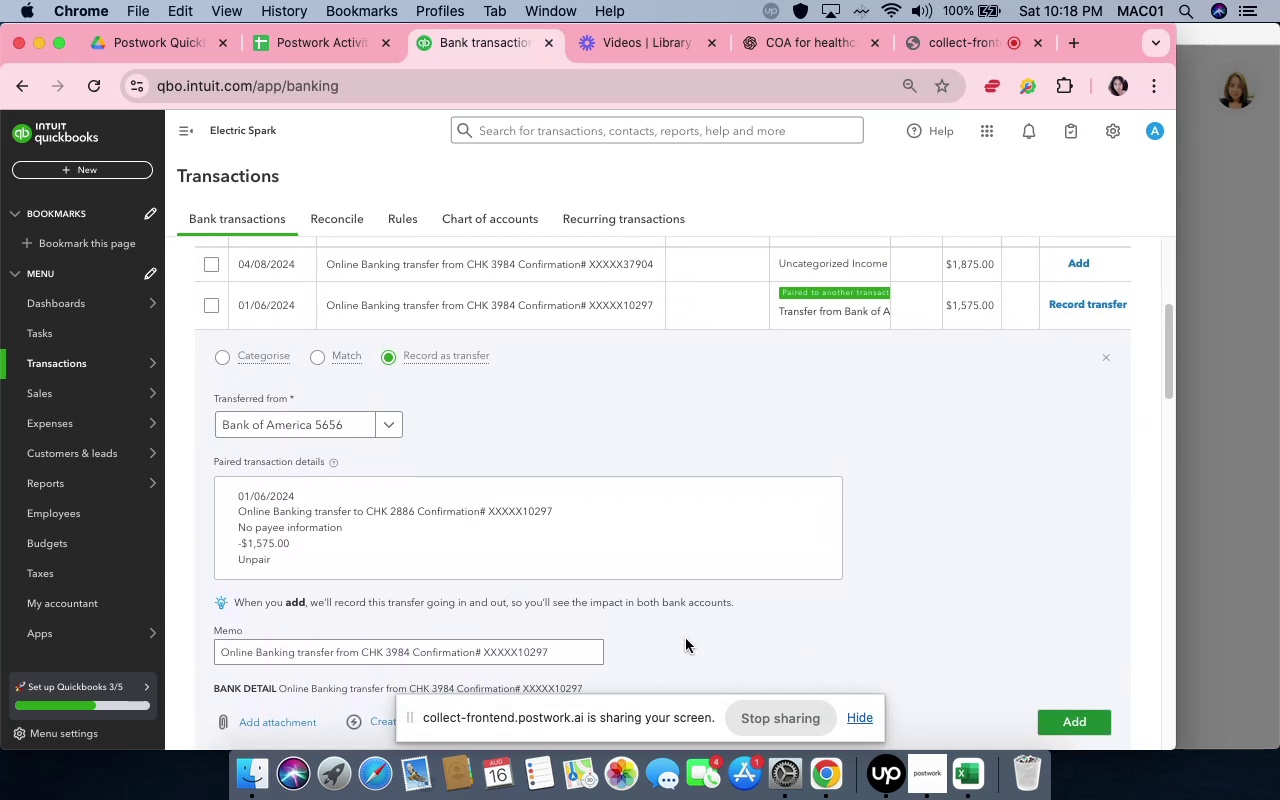 
scroll: coordinate [686, 639], scroll_direction: down, amount: 4.0
 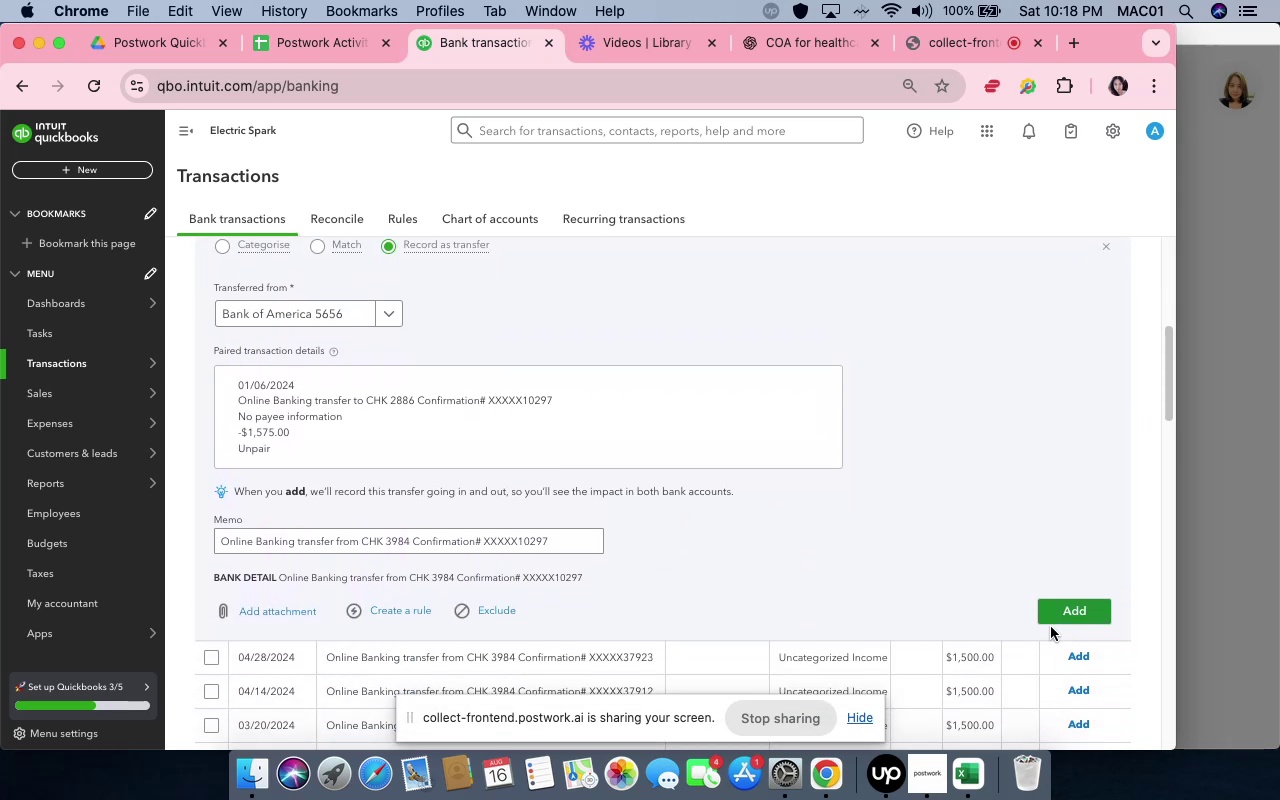 
left_click([1044, 614])
 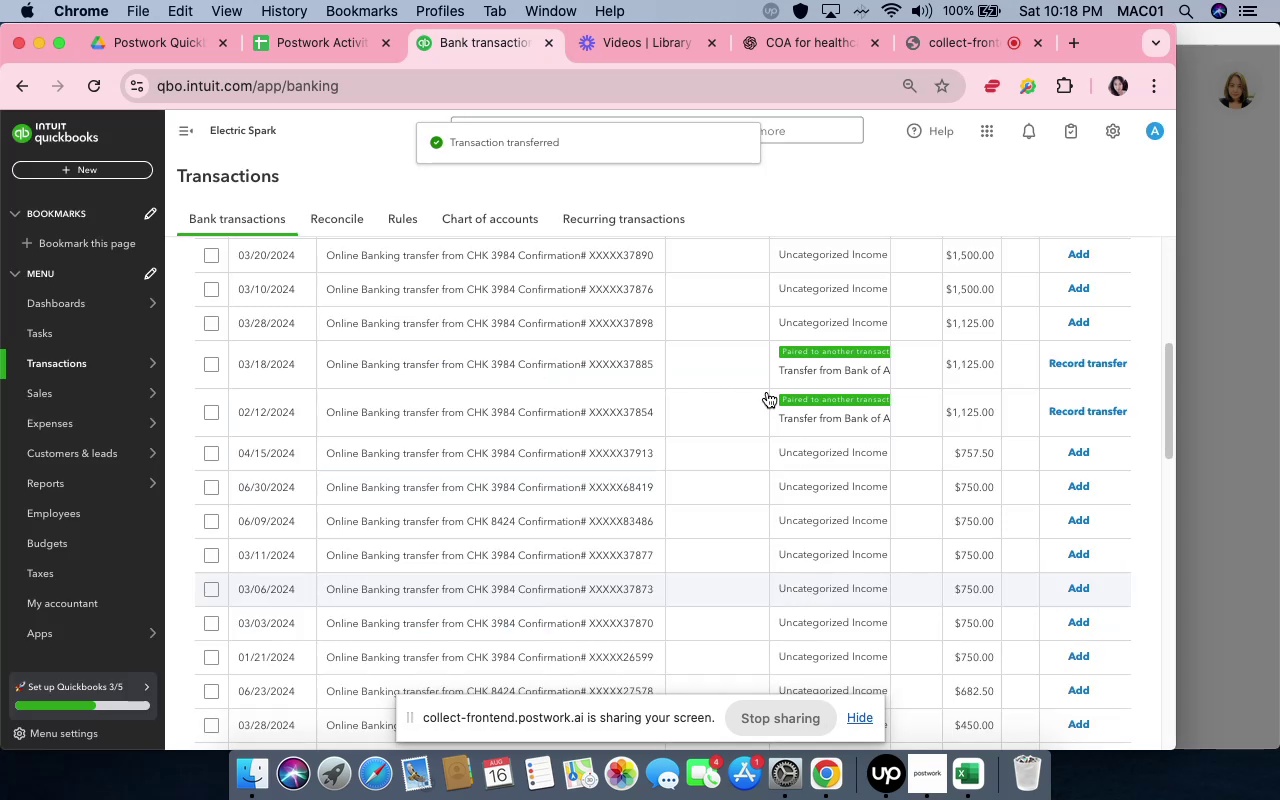 
left_click([753, 372])
 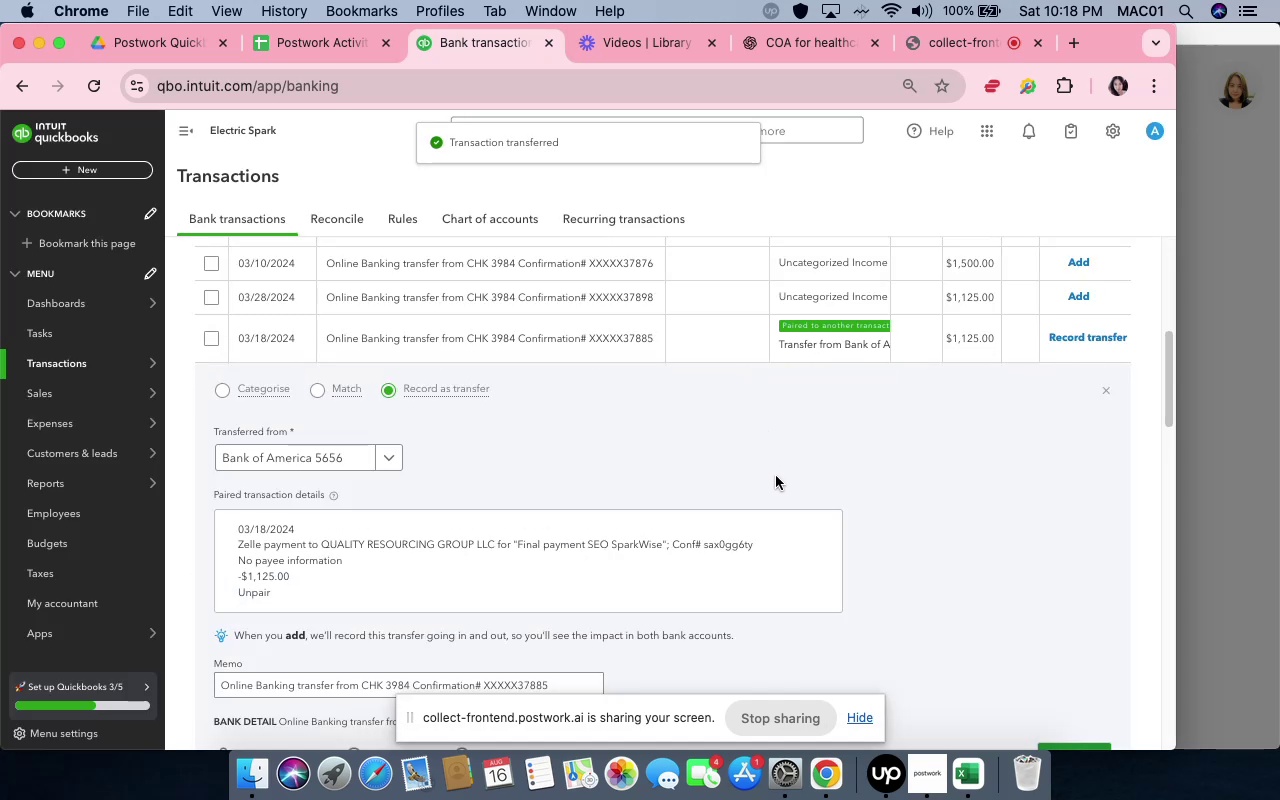 
left_click([776, 476])
 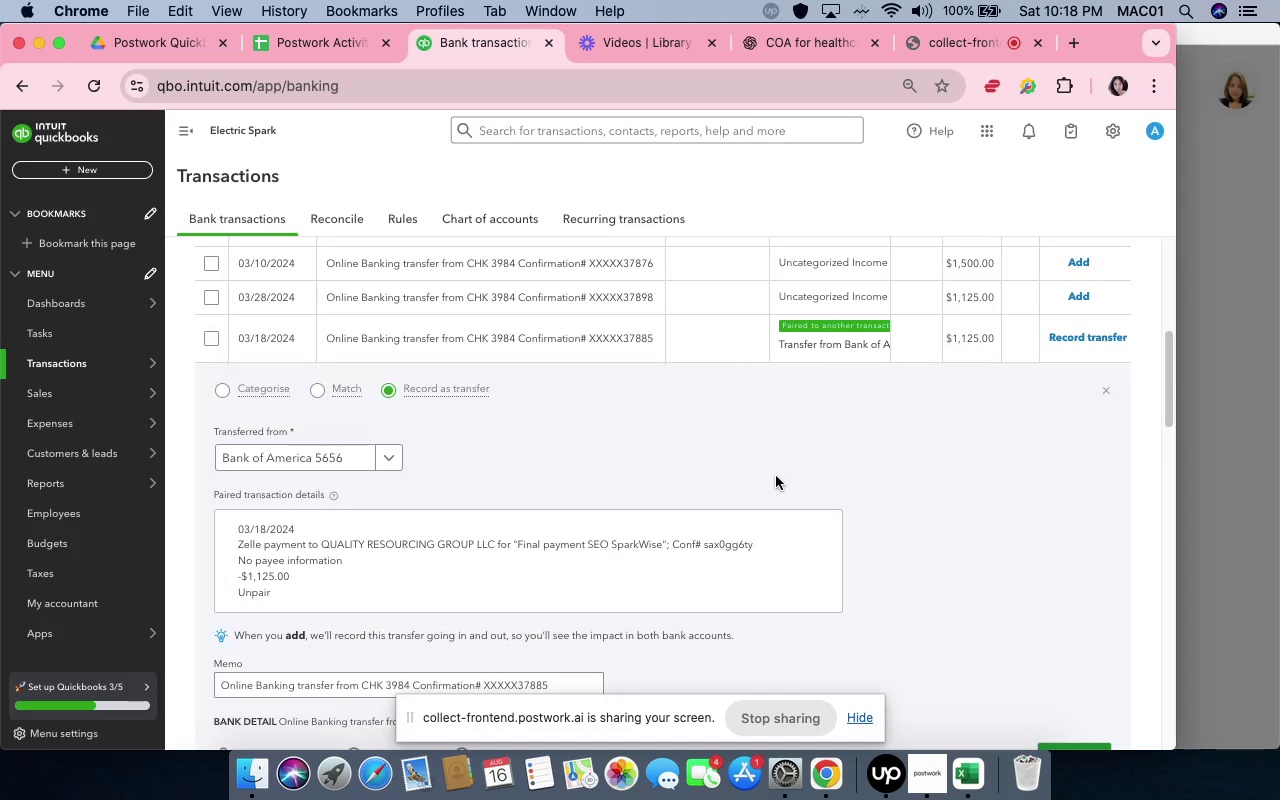 
scroll: coordinate [776, 476], scroll_direction: down, amount: 5.0
 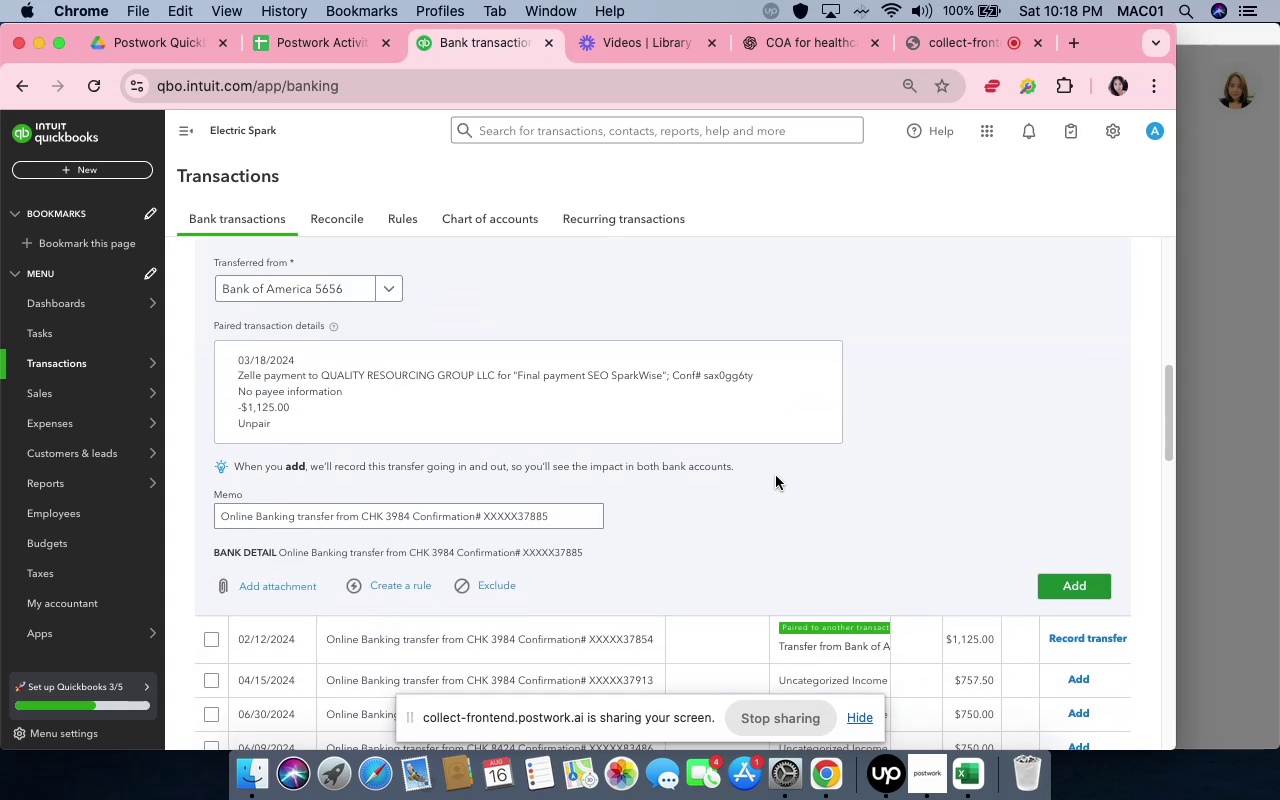 
scroll: coordinate [776, 476], scroll_direction: up, amount: 3.0
 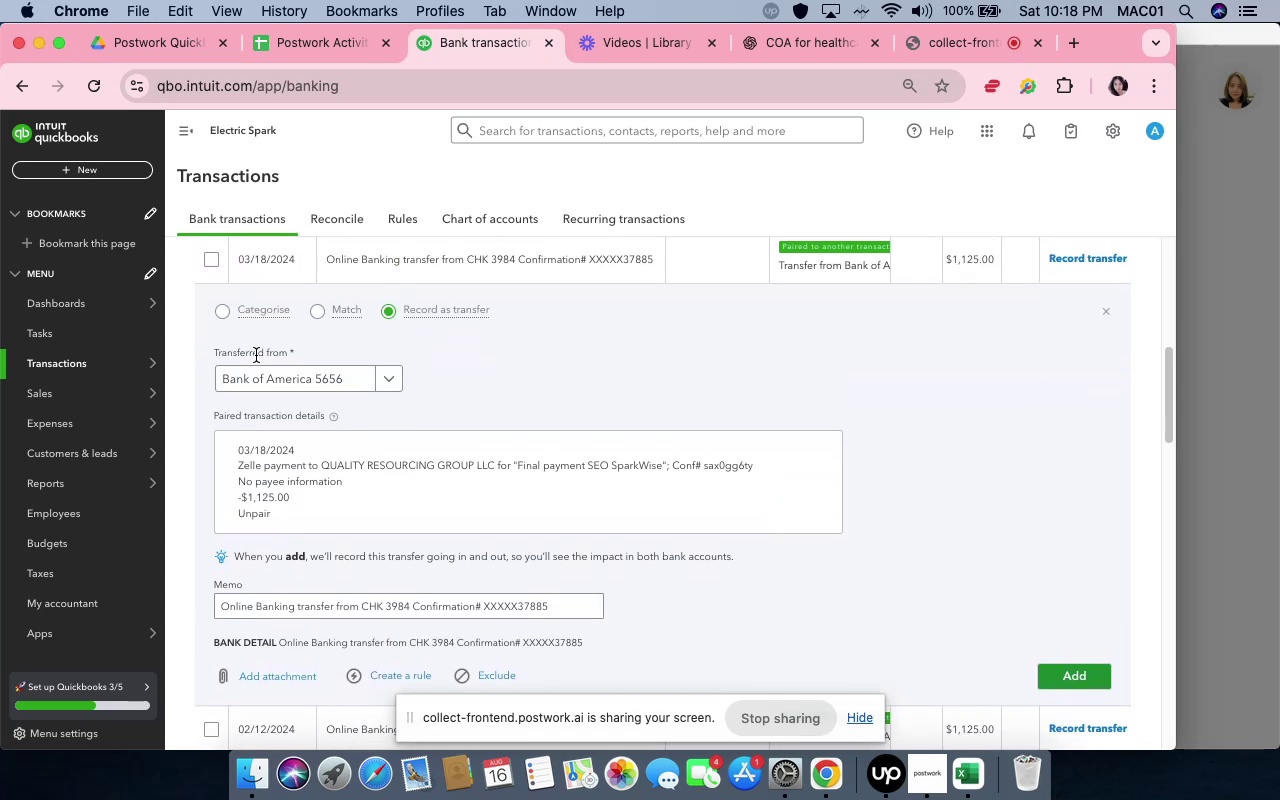 
wait(5.88)
 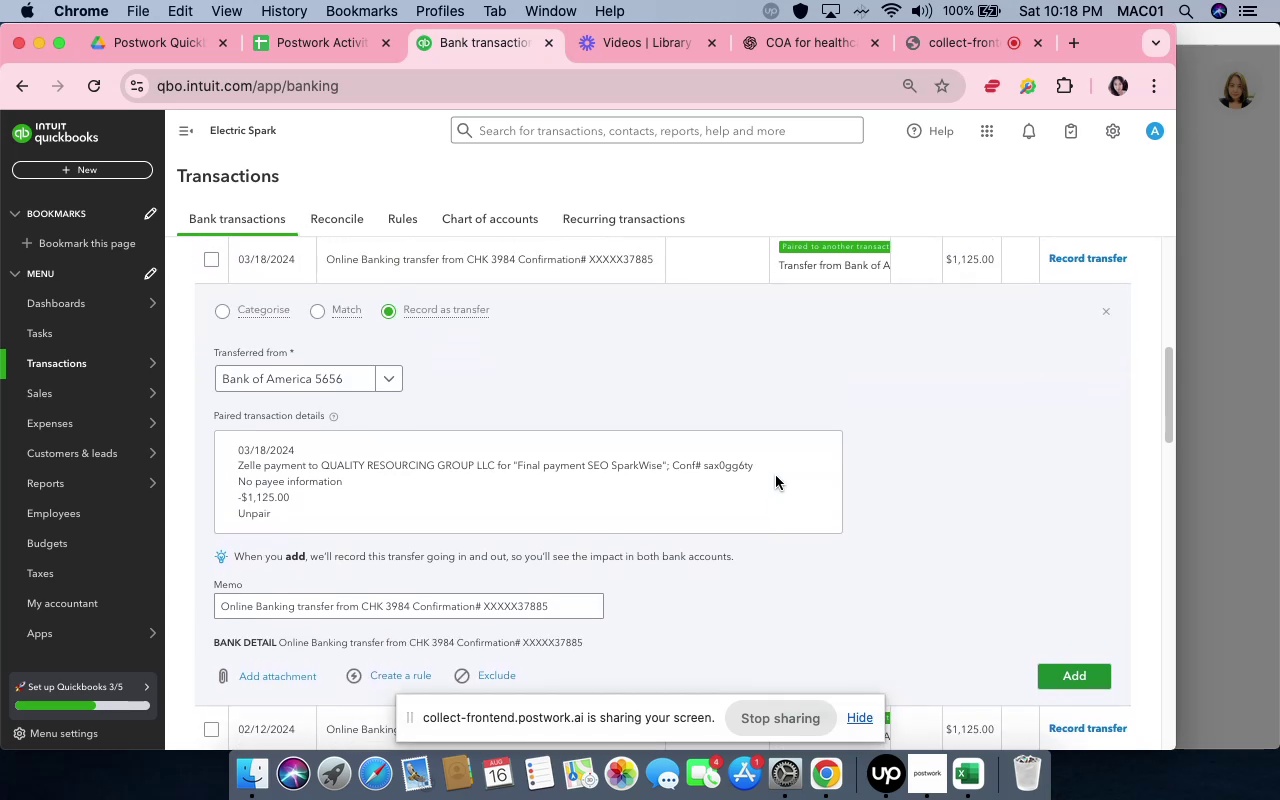 
left_click([231, 316])
 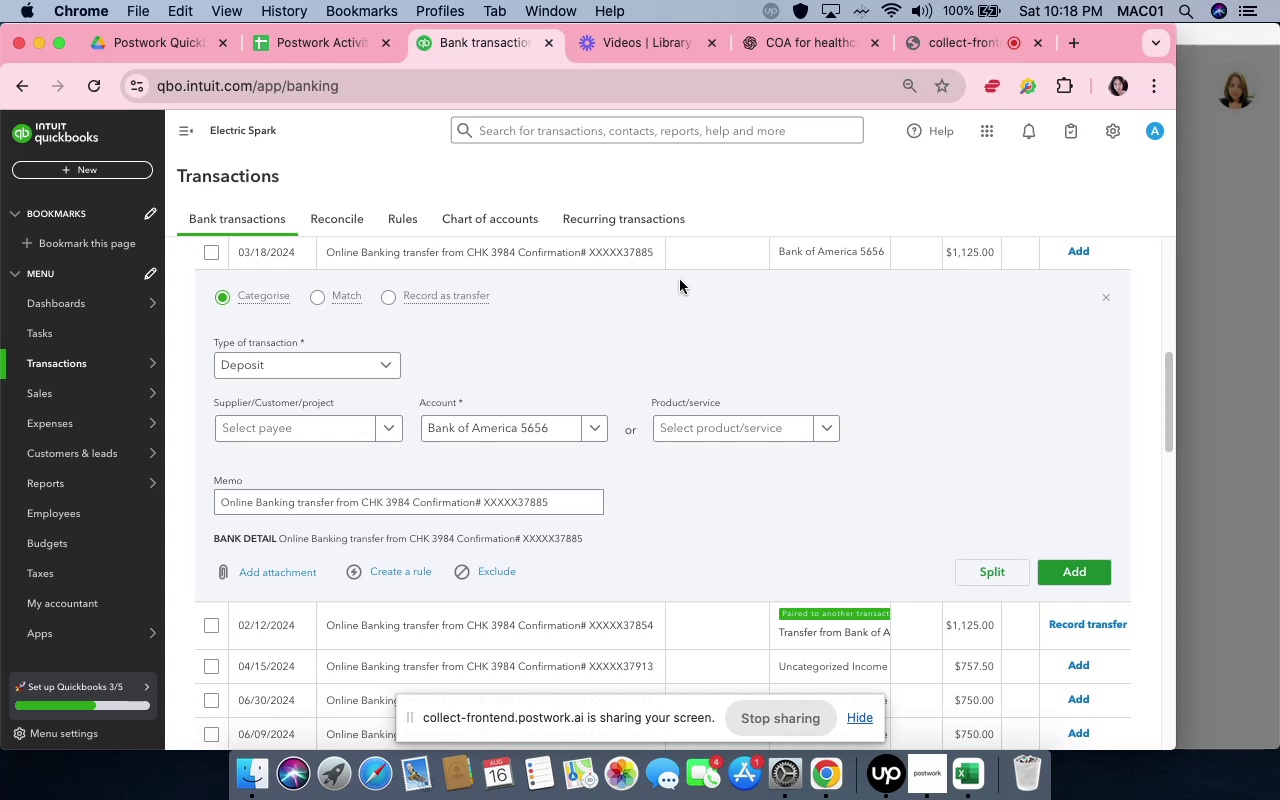 
left_click([684, 259])
 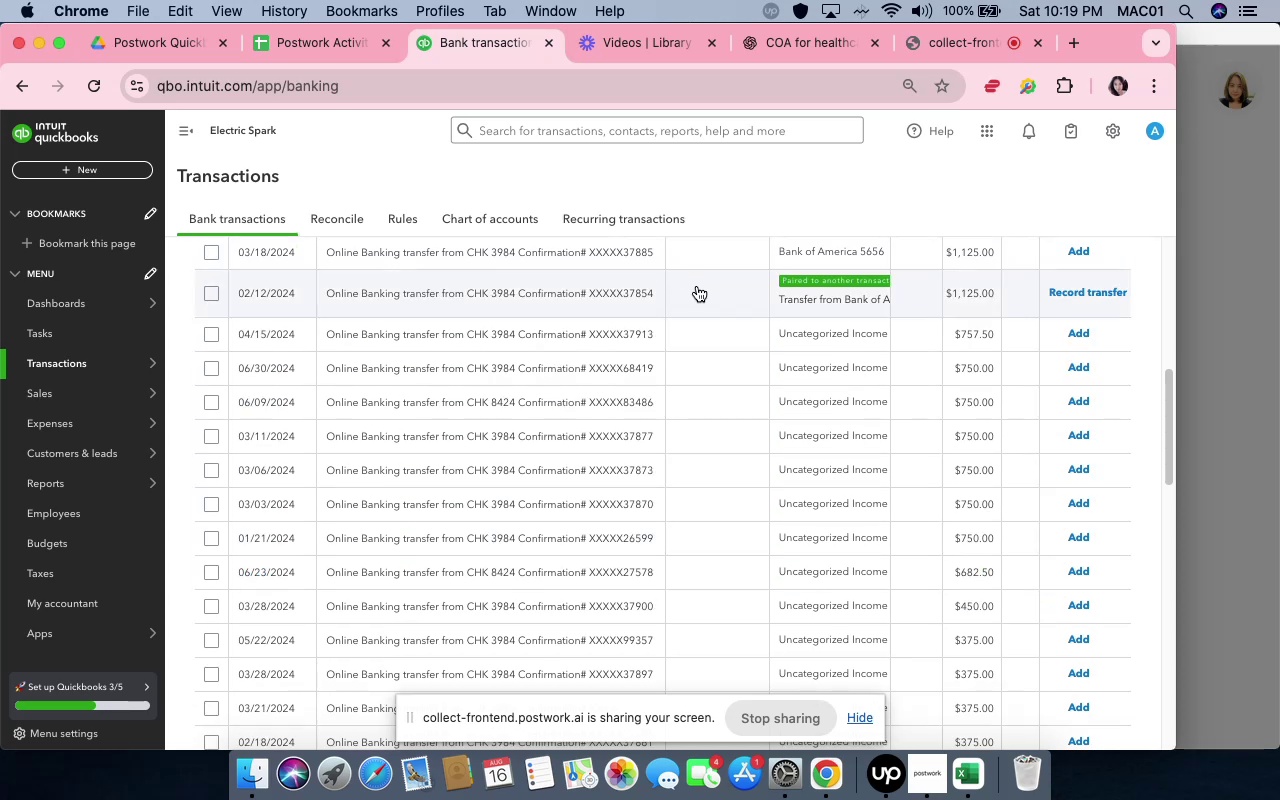 
left_click([697, 286])
 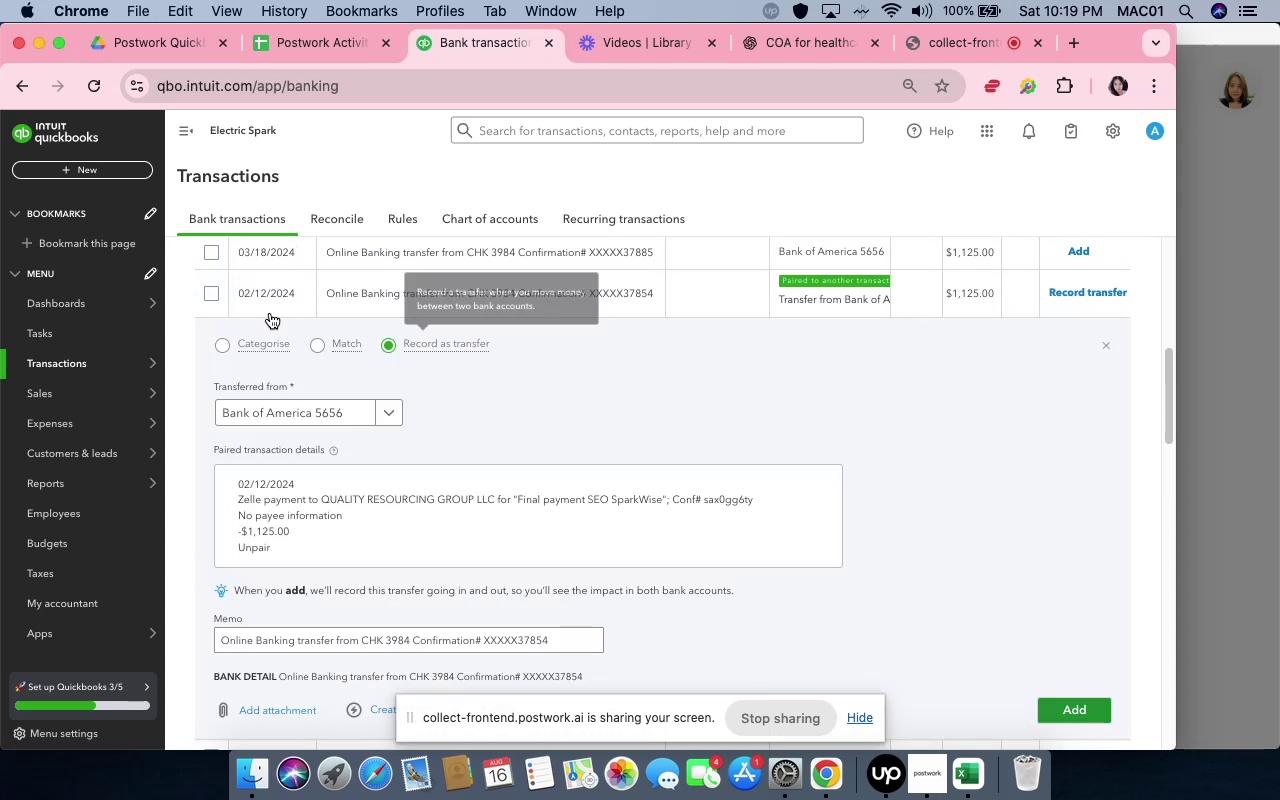 
left_click([224, 348])
 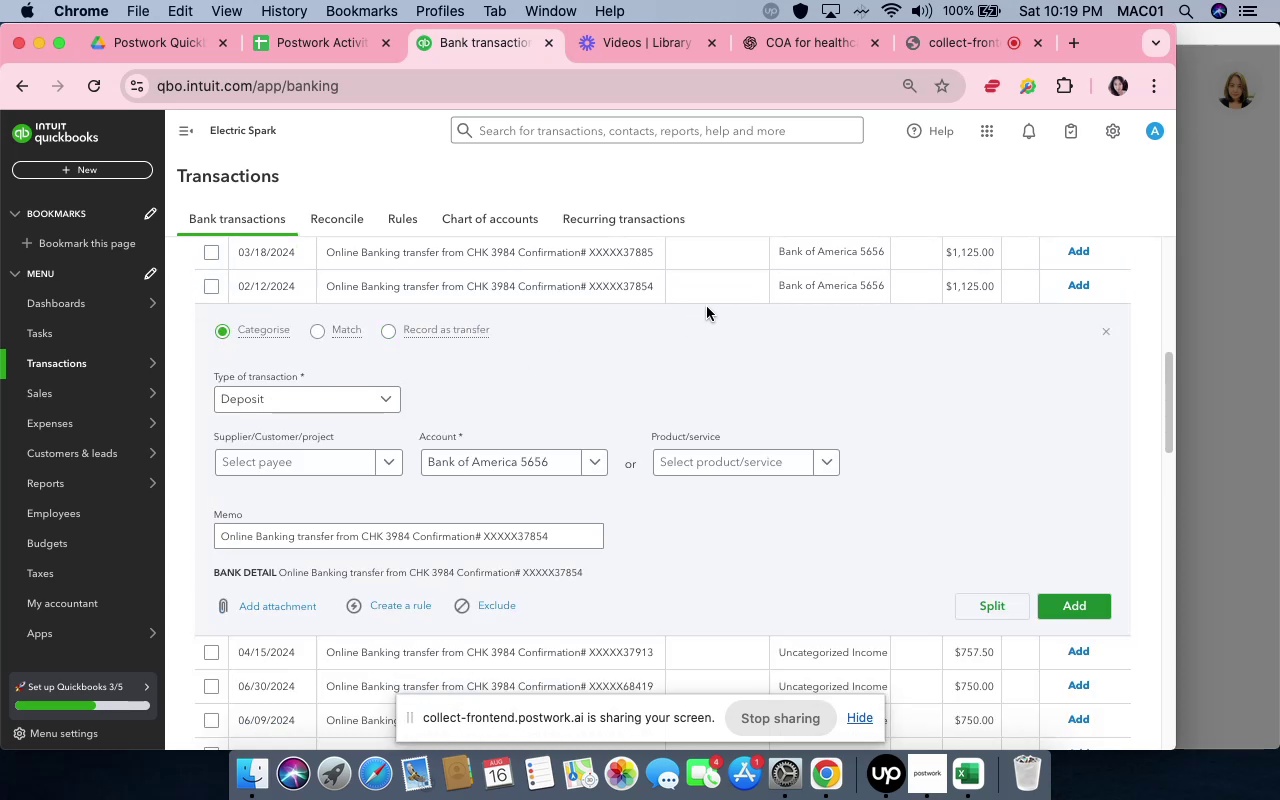 
left_click([711, 293])
 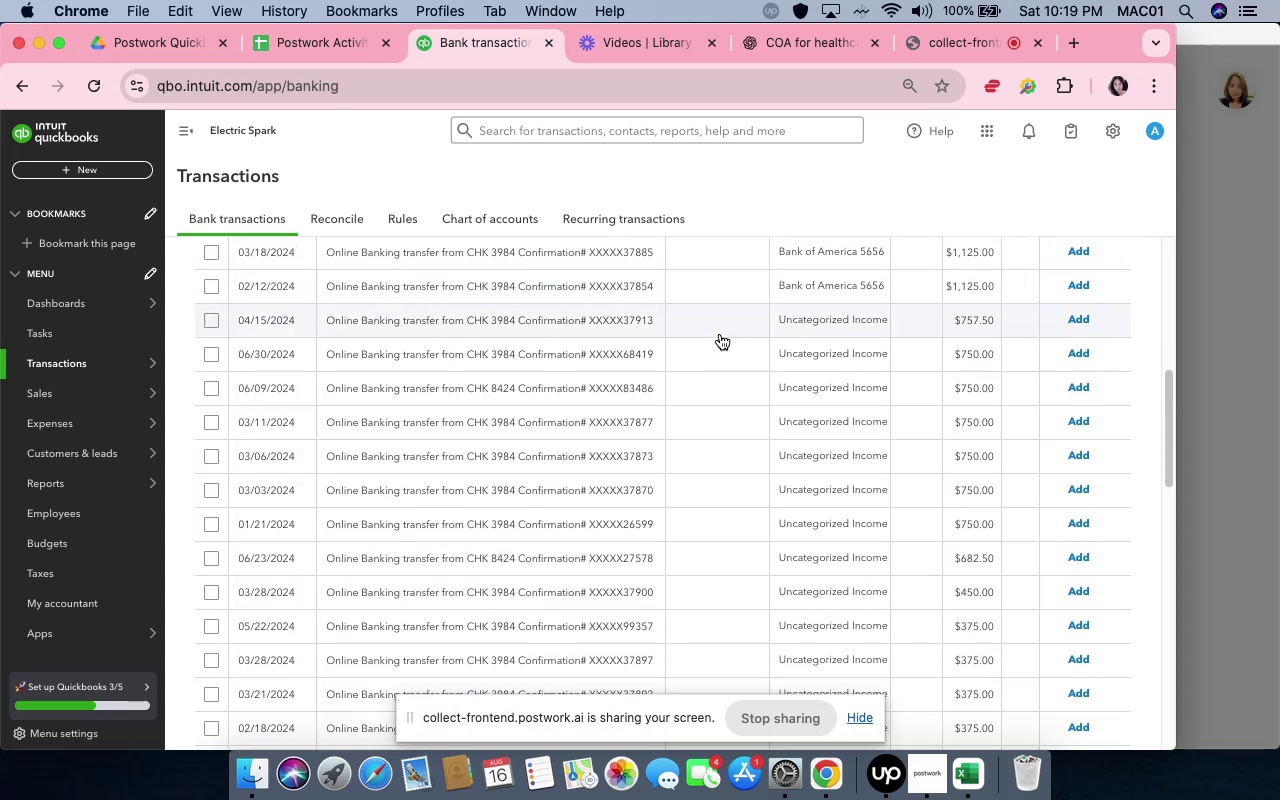 
scroll: coordinate [742, 460], scroll_direction: down, amount: 23.0
 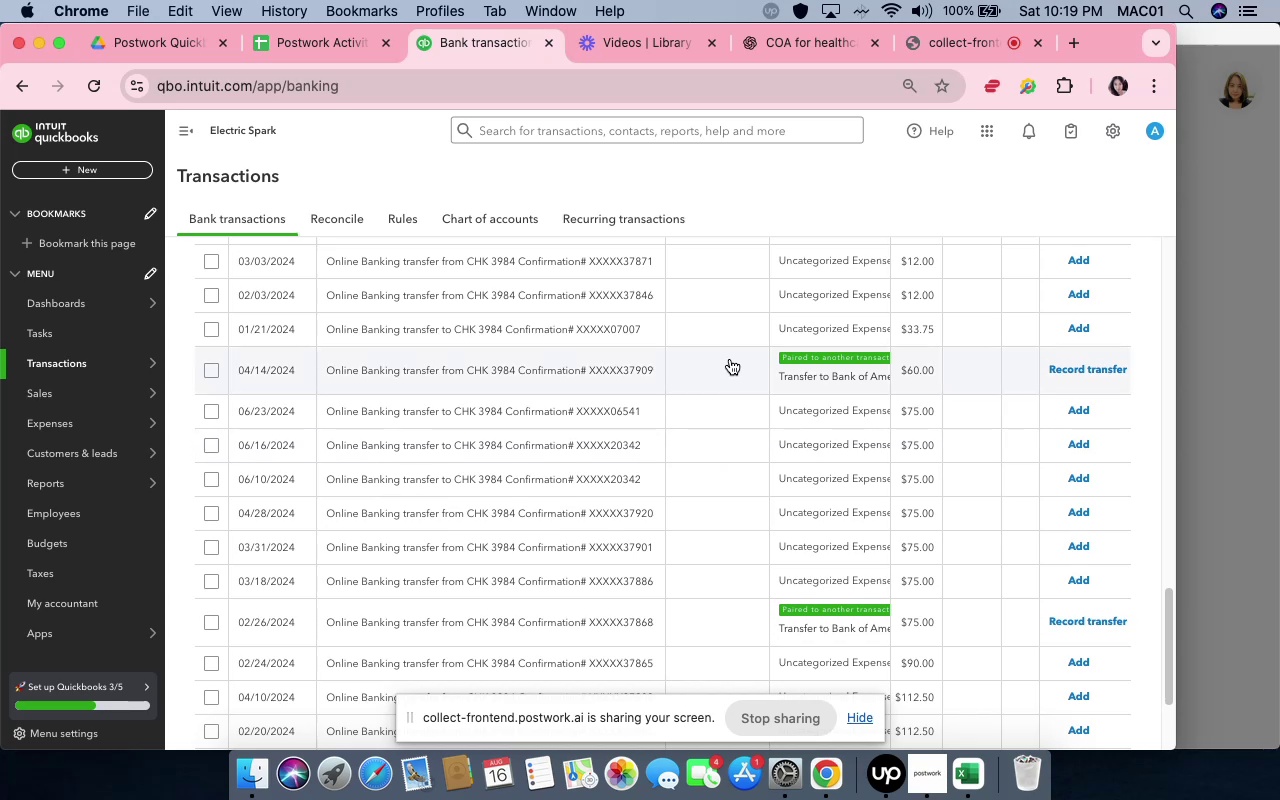 
left_click([730, 359])
 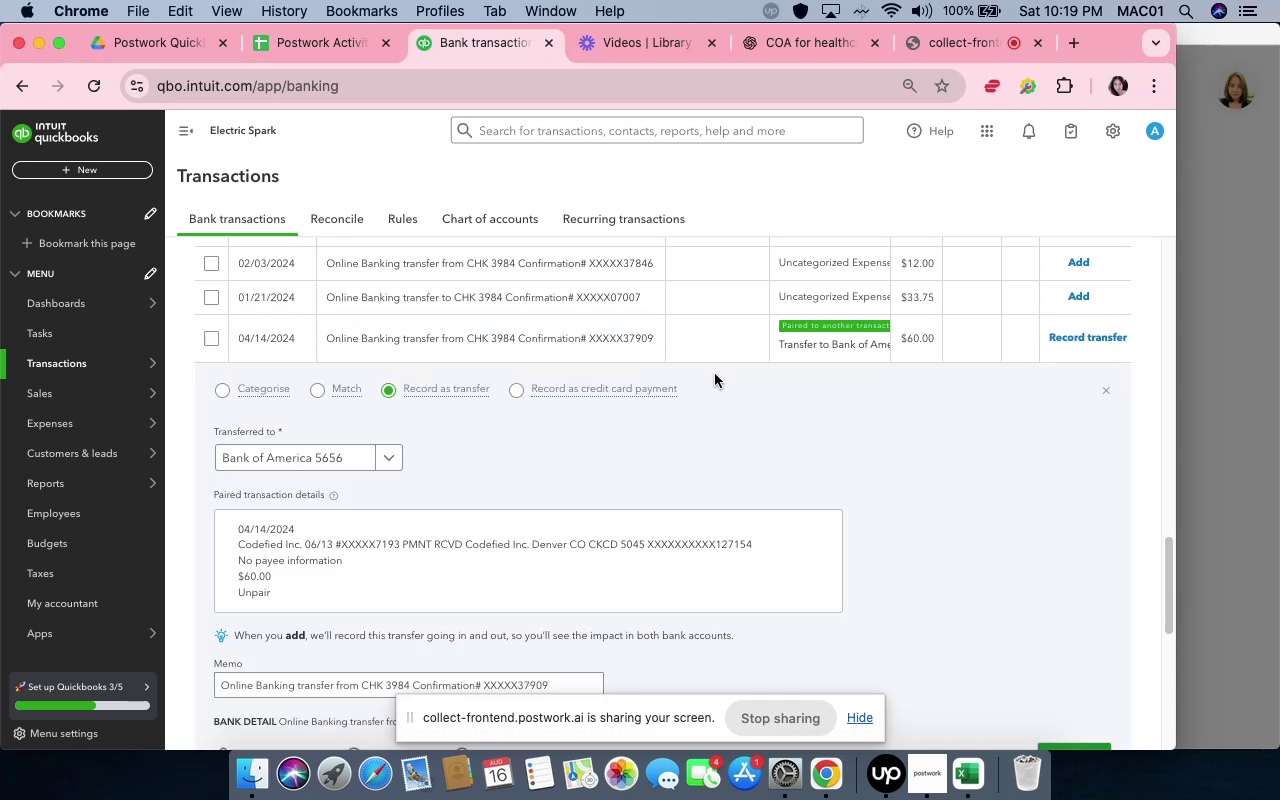 
scroll: coordinate [641, 423], scroll_direction: down, amount: 4.0
 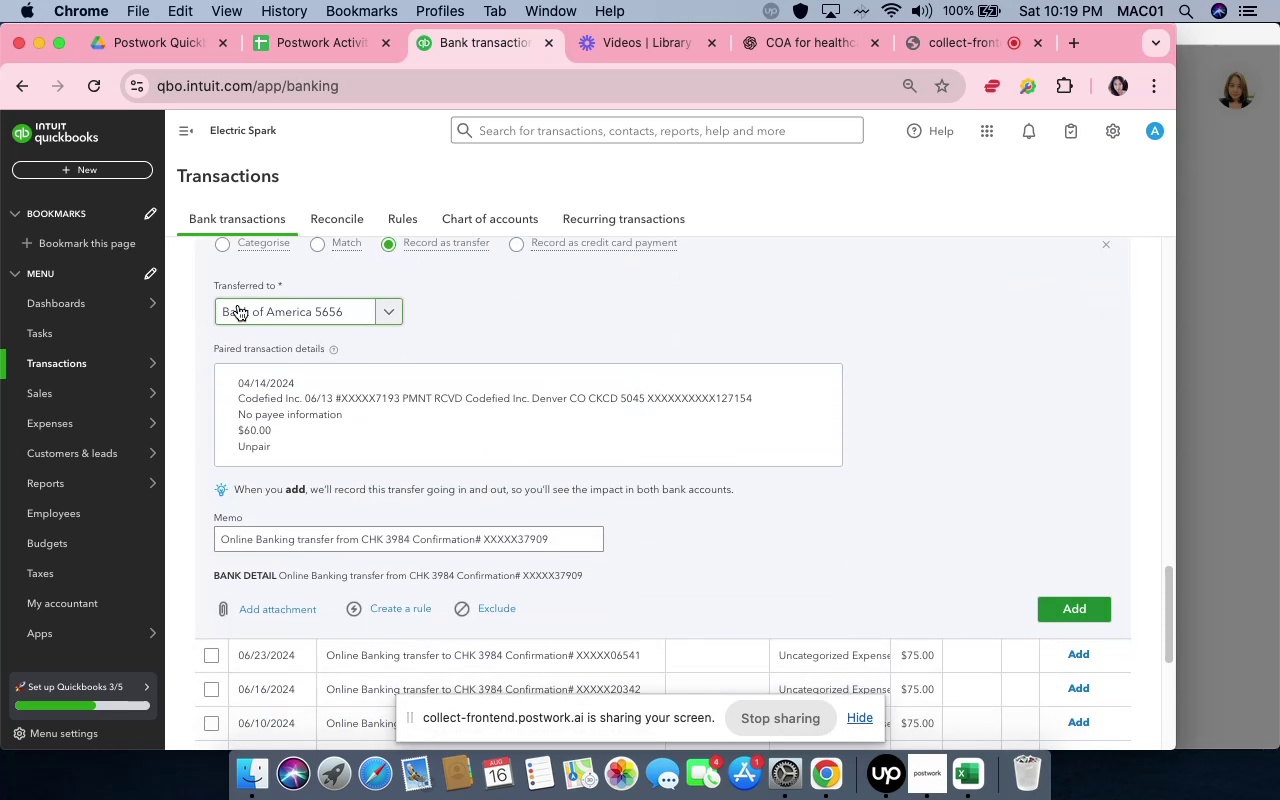 
wait(6.63)
 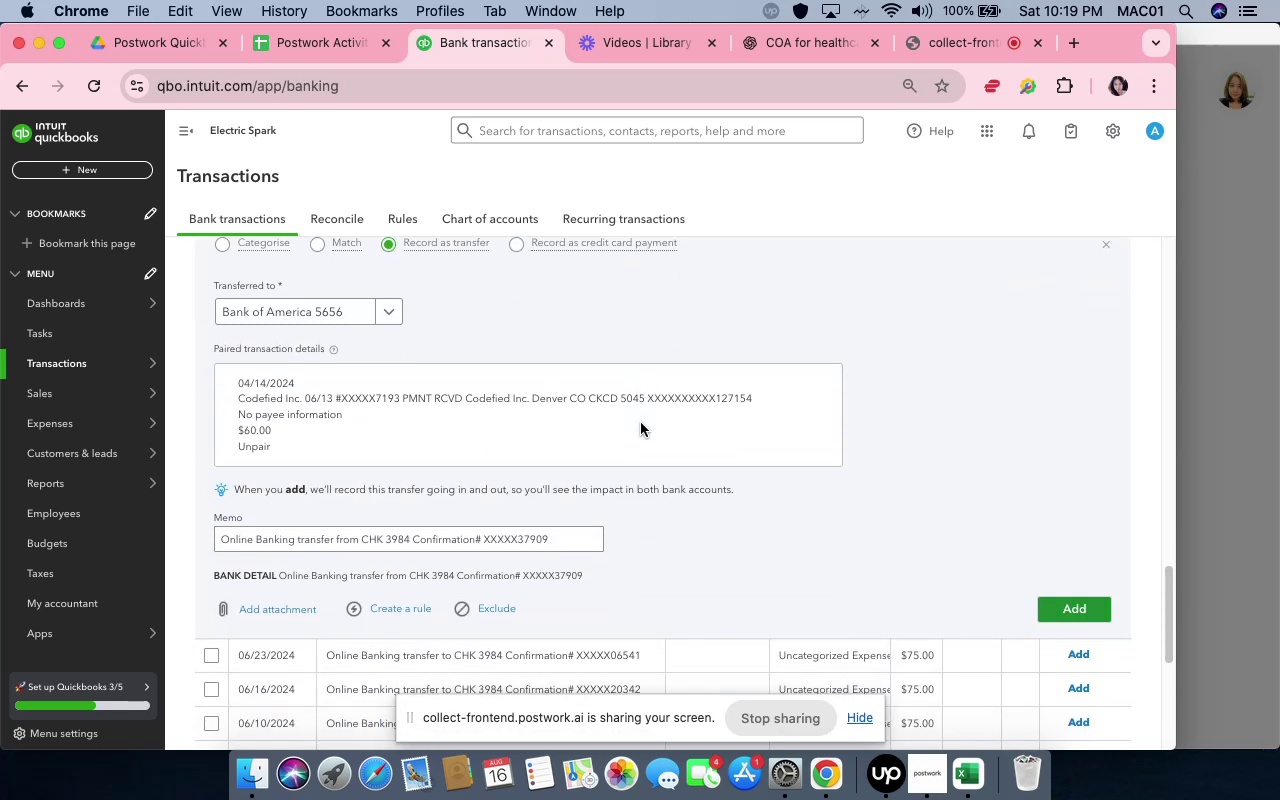 
mouse_move([272, 426])
 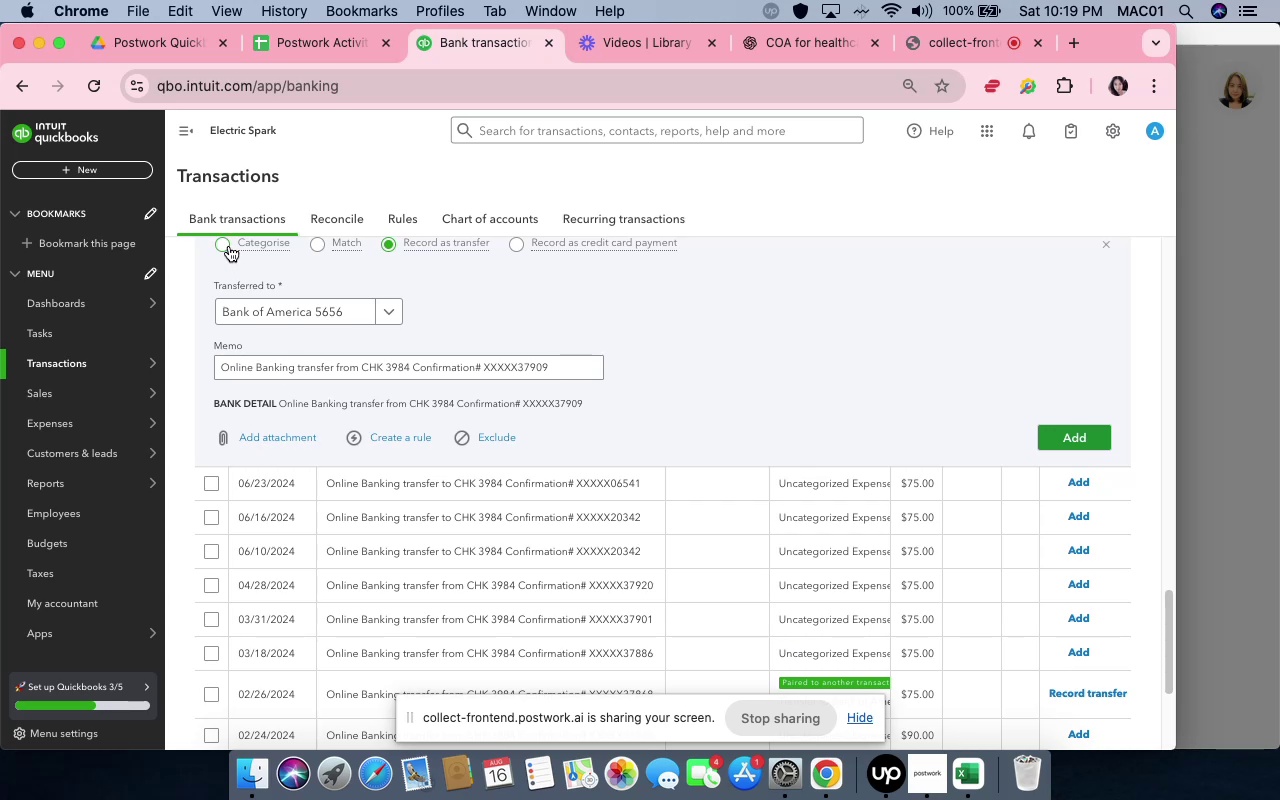 
left_click([228, 243])
 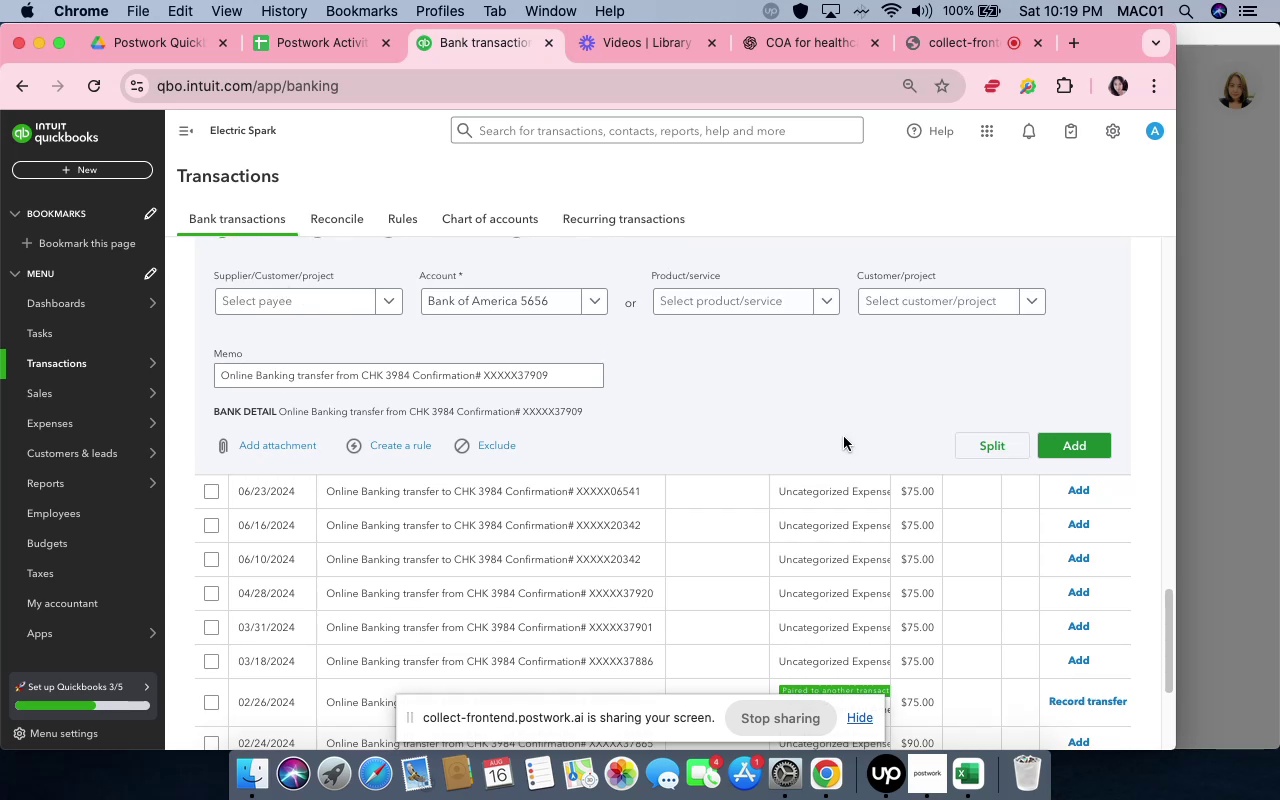 
scroll: coordinate [837, 445], scroll_direction: down, amount: 13.0
 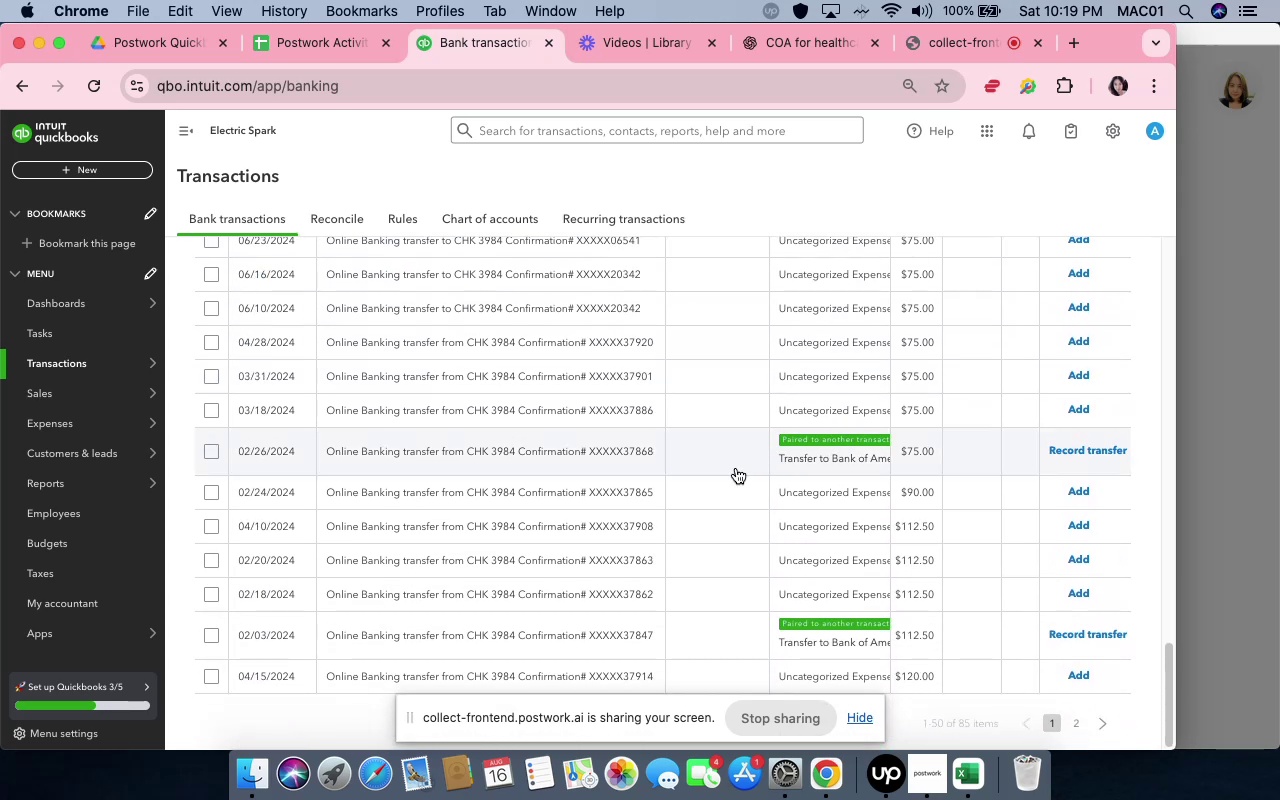 
left_click([711, 468])
 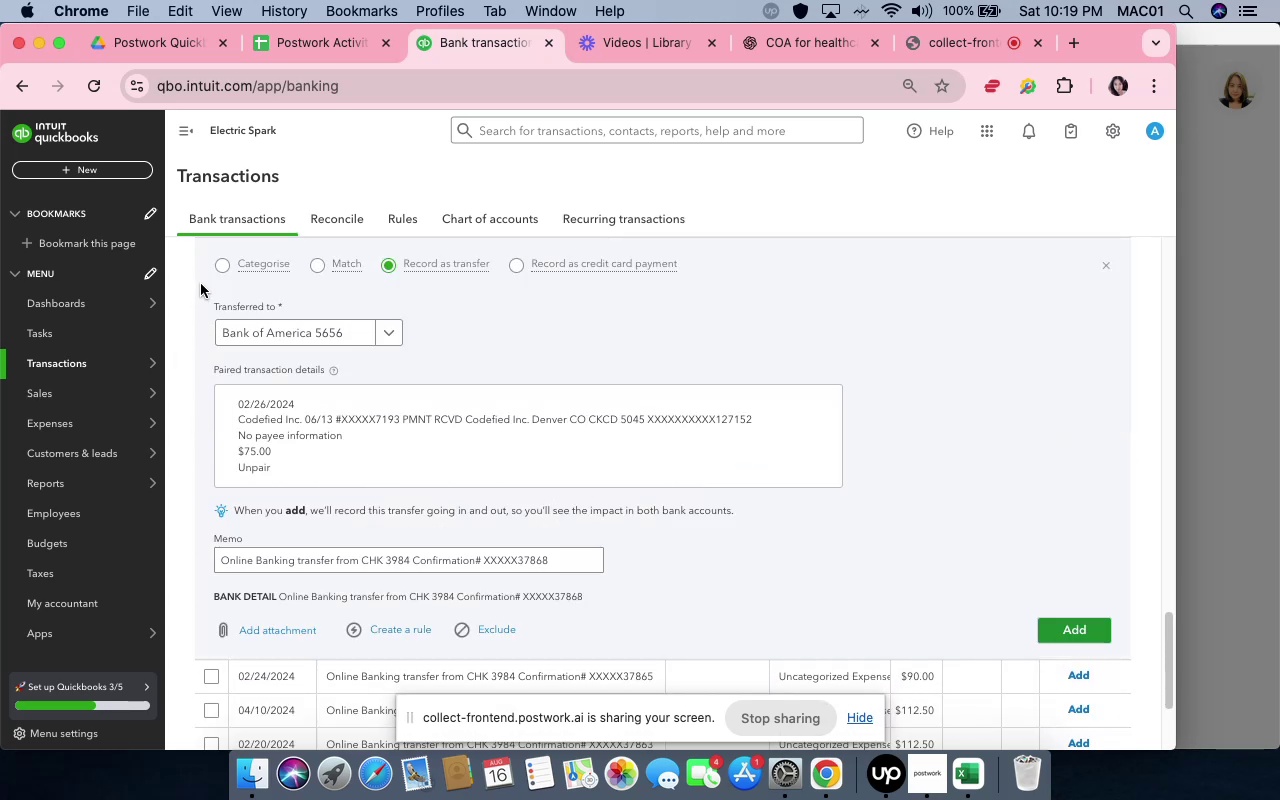 
left_click([241, 466])
 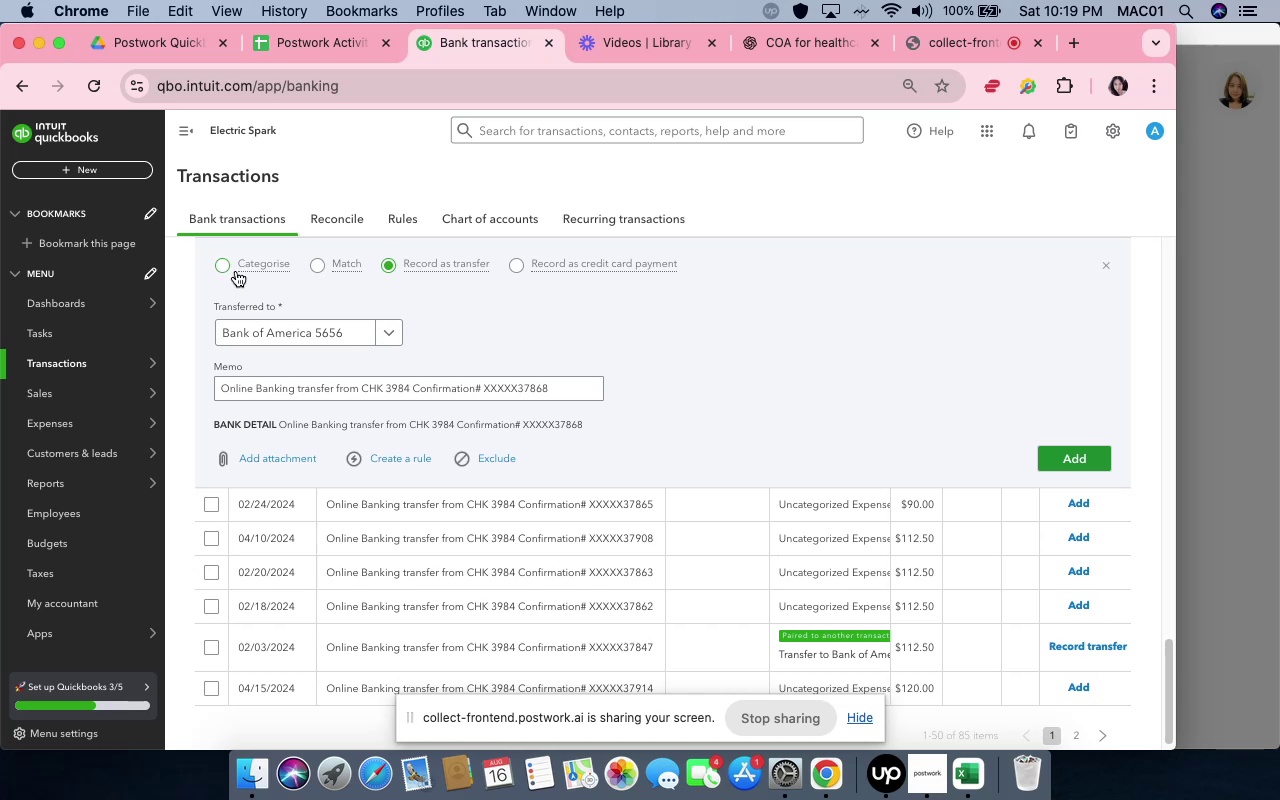 
left_click([230, 262])
 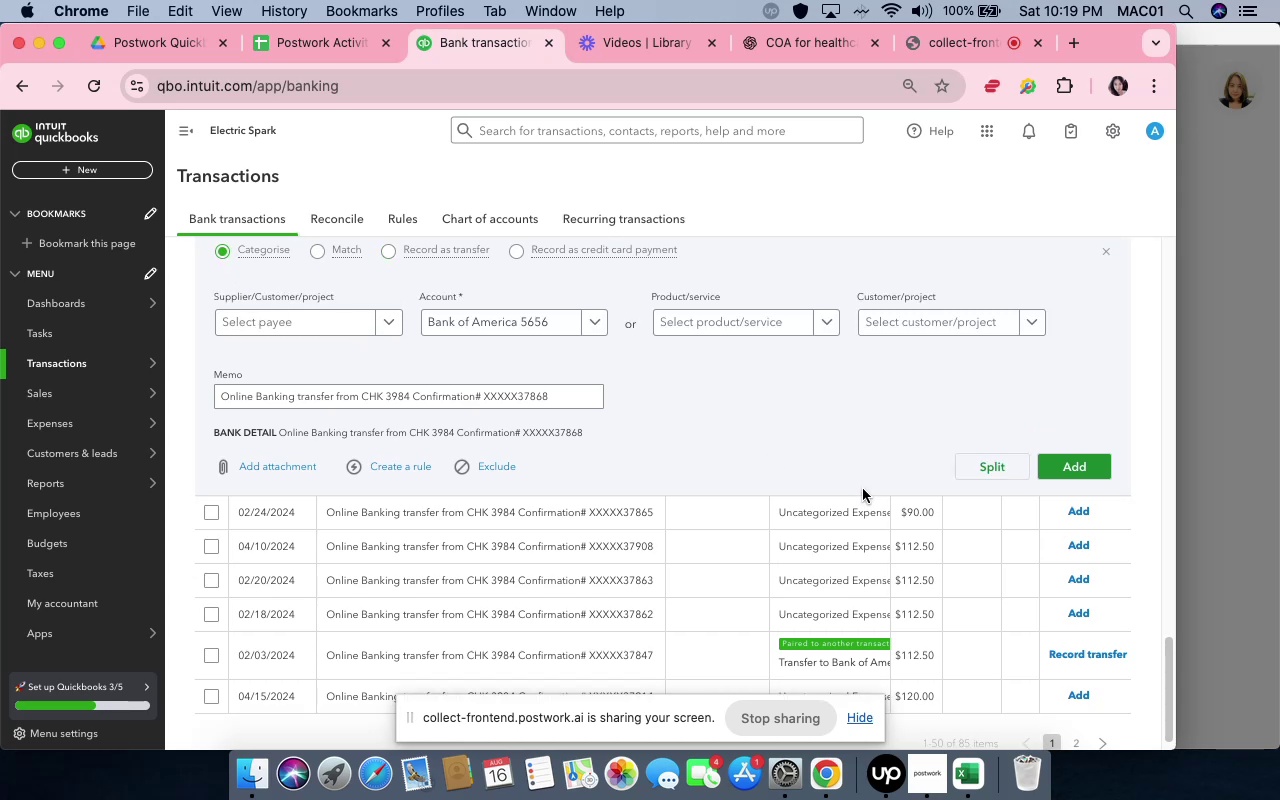 
left_click([858, 467])
 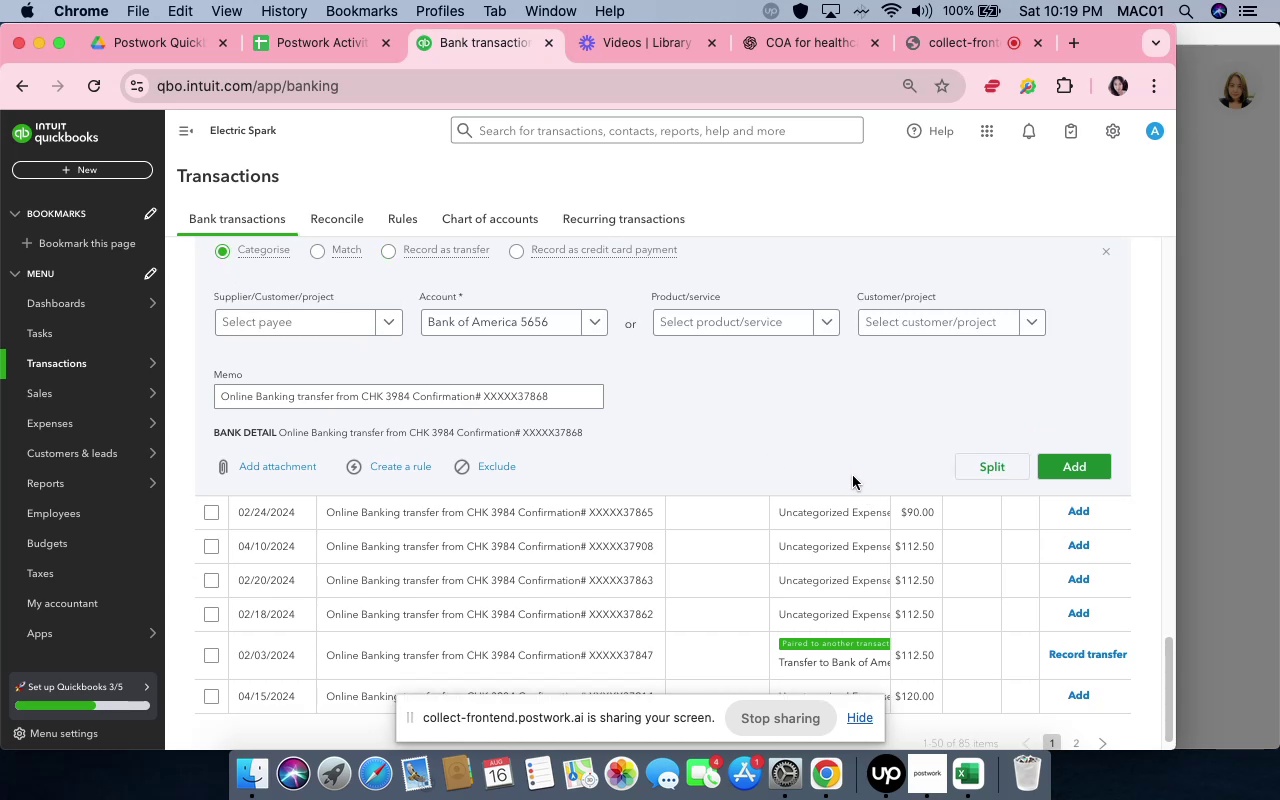 
scroll: coordinate [843, 482], scroll_direction: down, amount: 10.0
 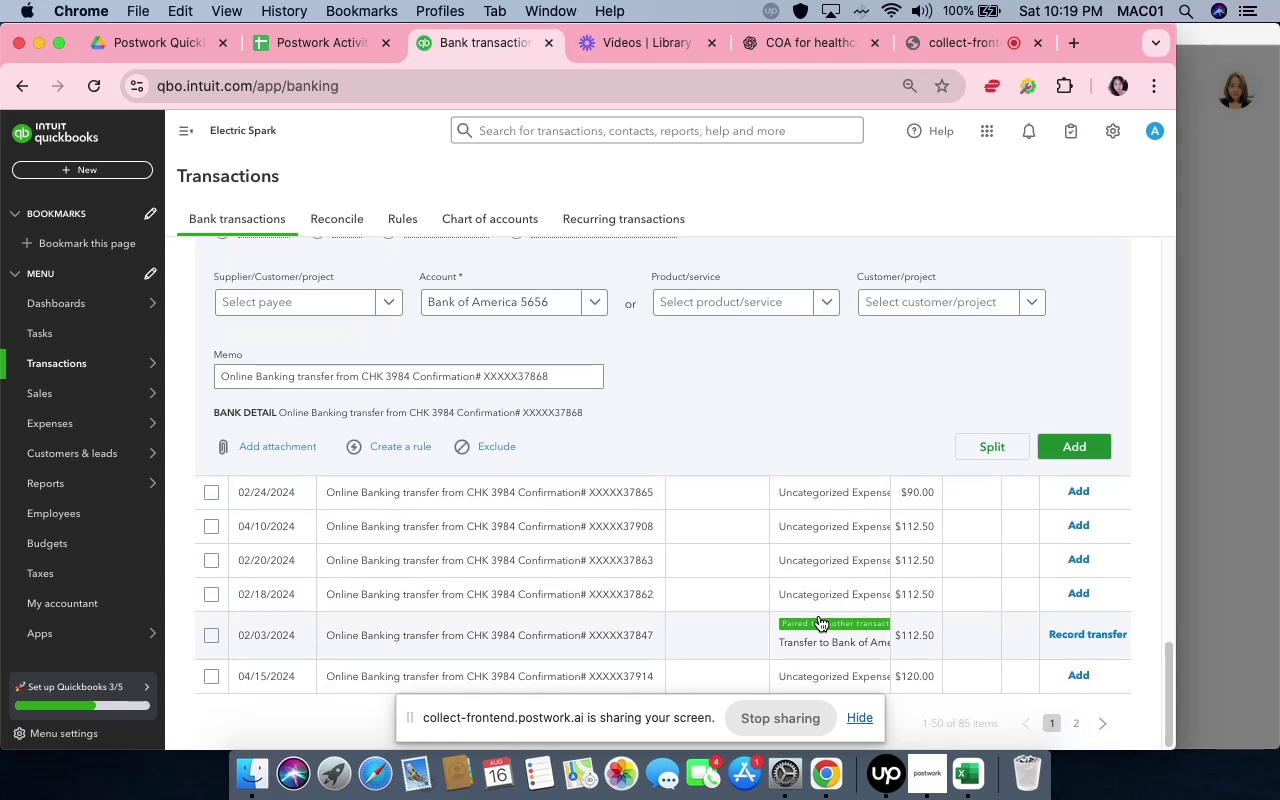 
left_click([818, 622])
 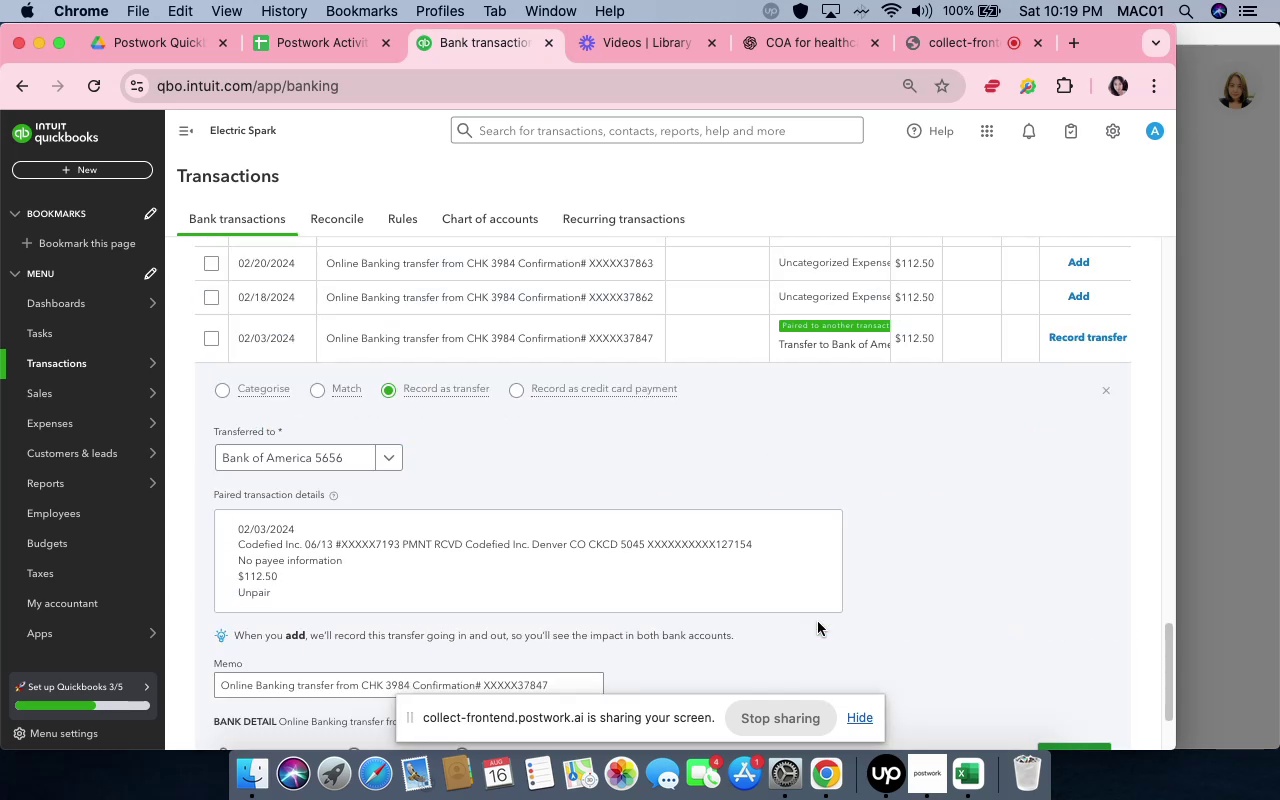 
scroll: coordinate [806, 614], scroll_direction: down, amount: 9.0
 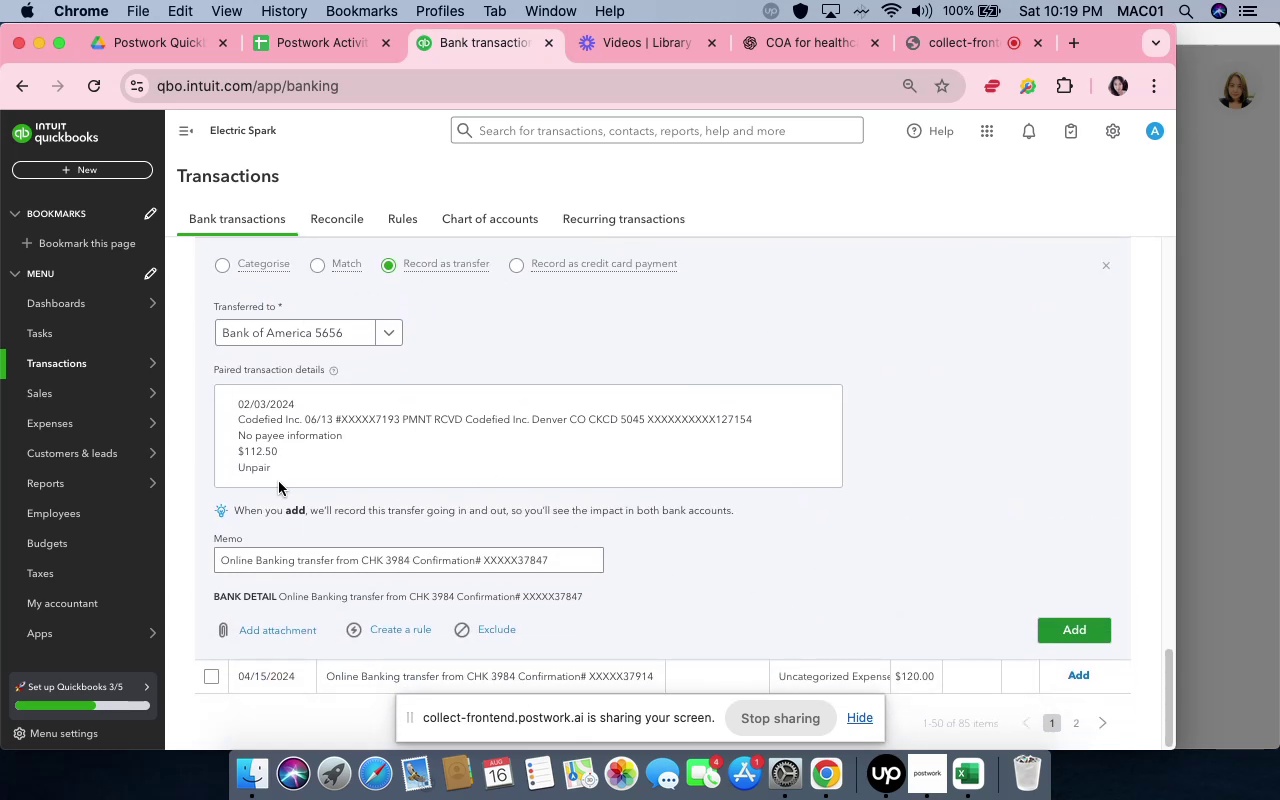 
left_click([260, 470])
 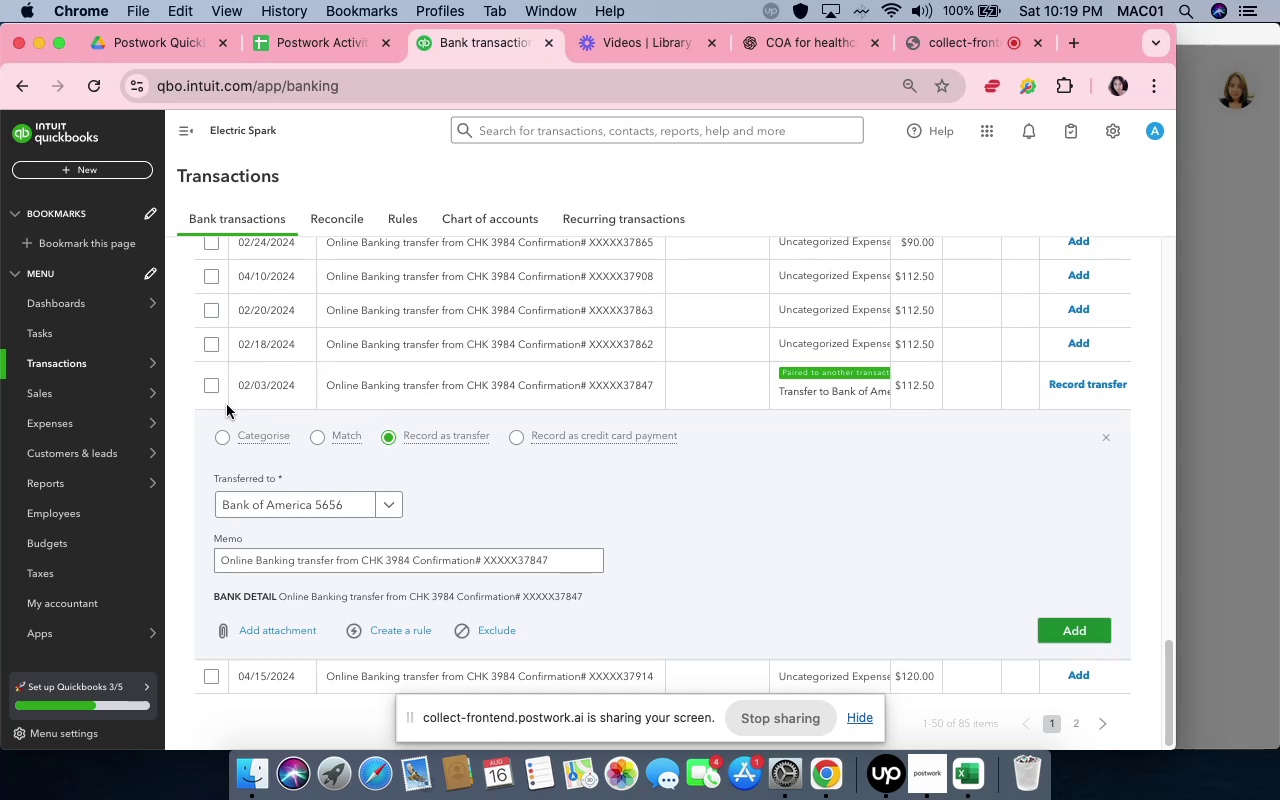 
left_click([227, 438])
 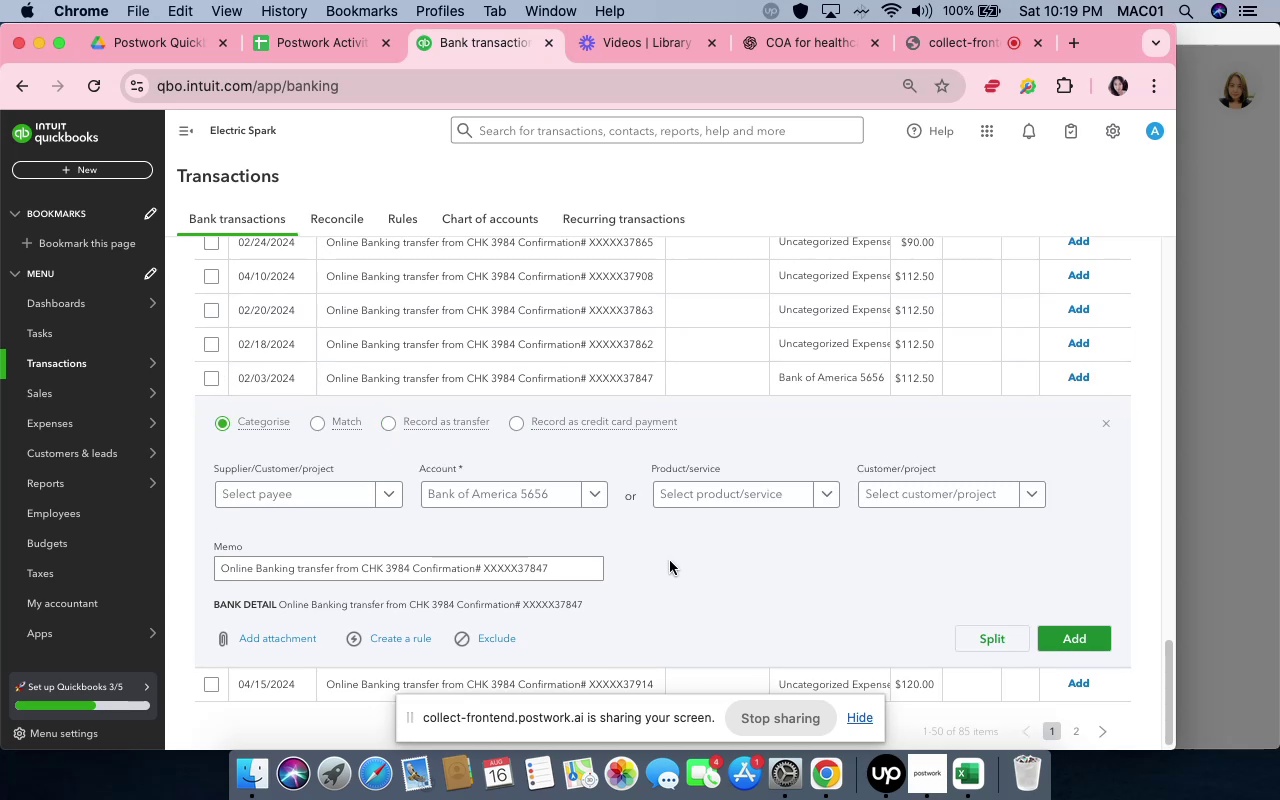 
scroll: coordinate [1115, 537], scroll_direction: down, amount: 65.0
 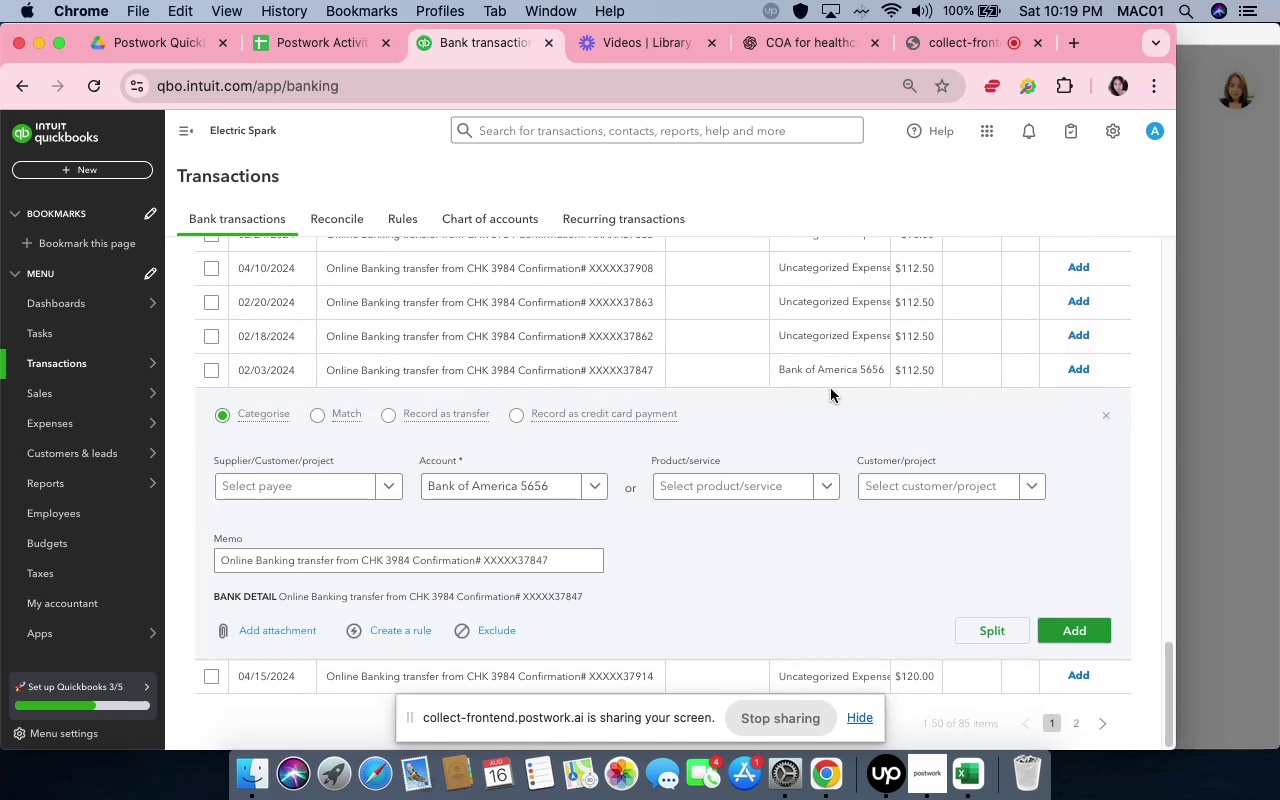 
left_click([822, 376])
 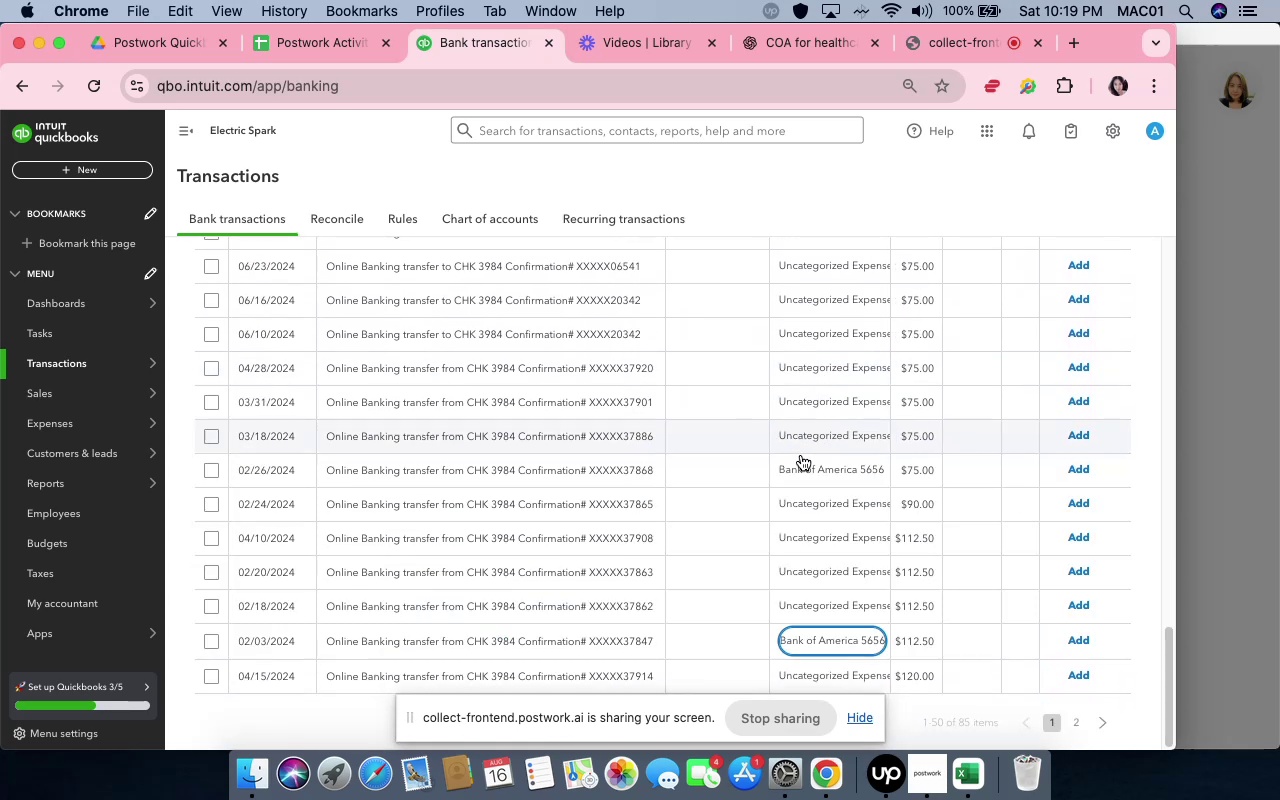 
scroll: coordinate [945, 459], scroll_direction: up, amount: 98.0
 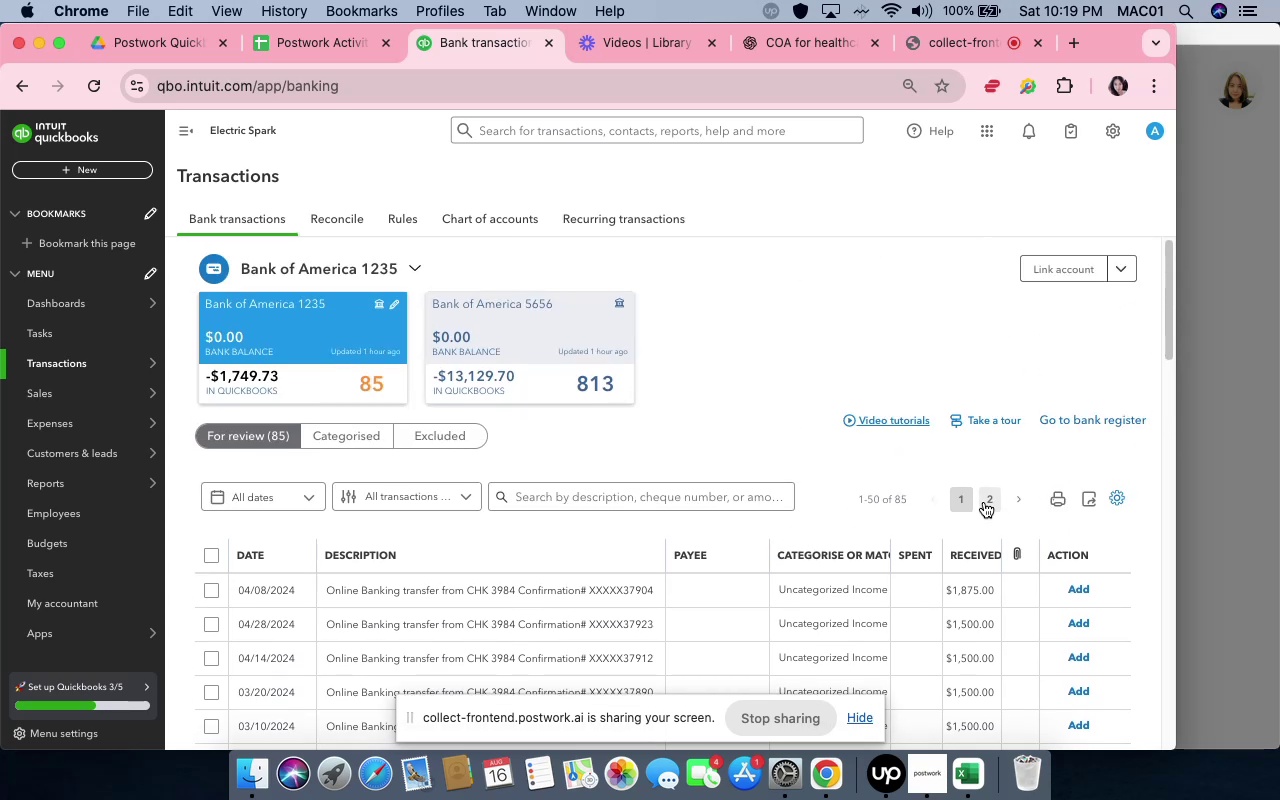 
wait(9.23)
 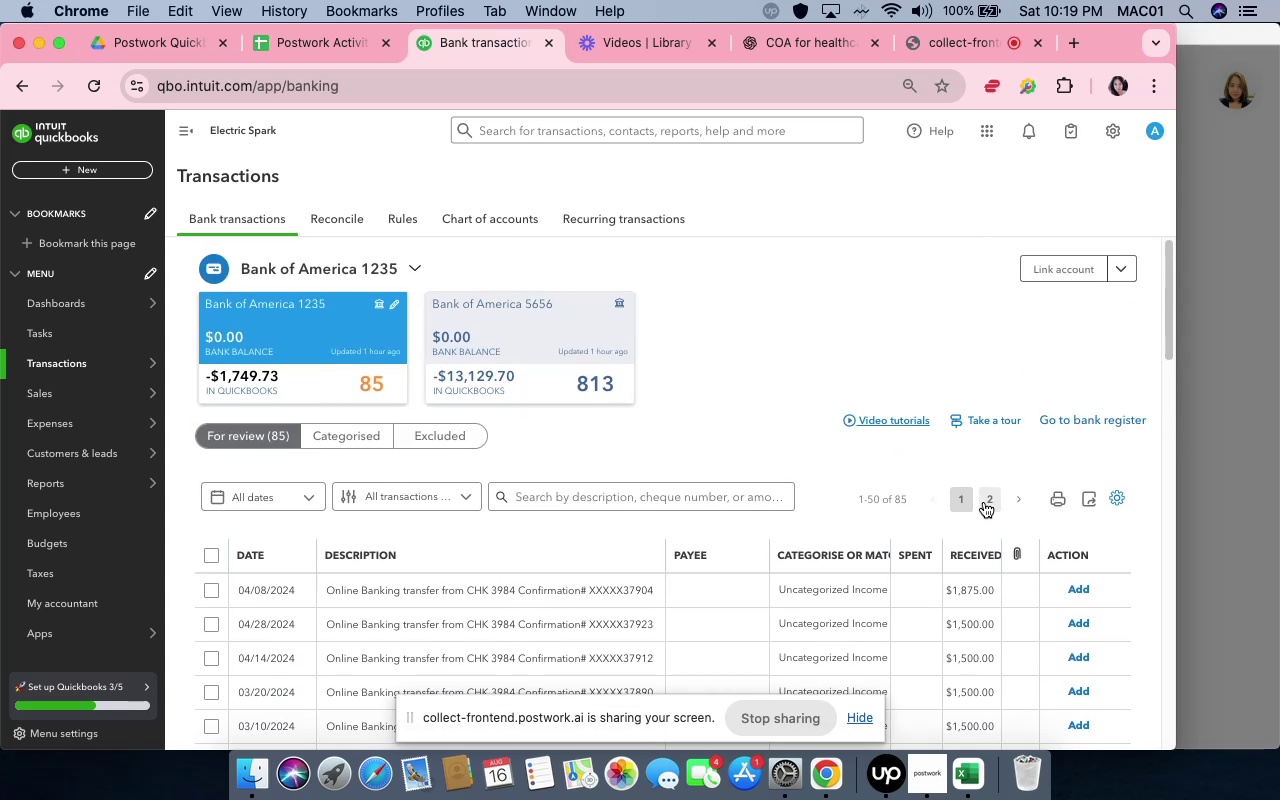 
left_click([986, 496])
 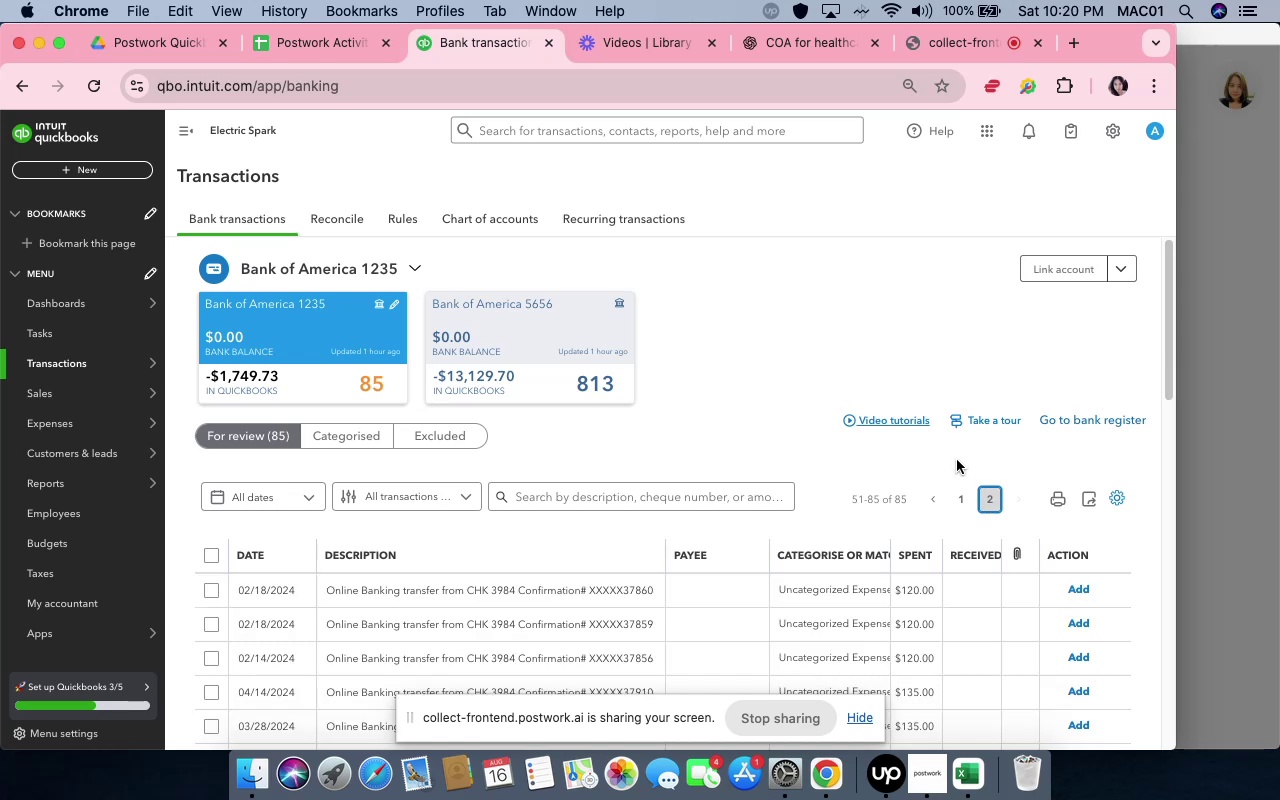 
scroll: coordinate [772, 629], scroll_direction: down, amount: 34.0
 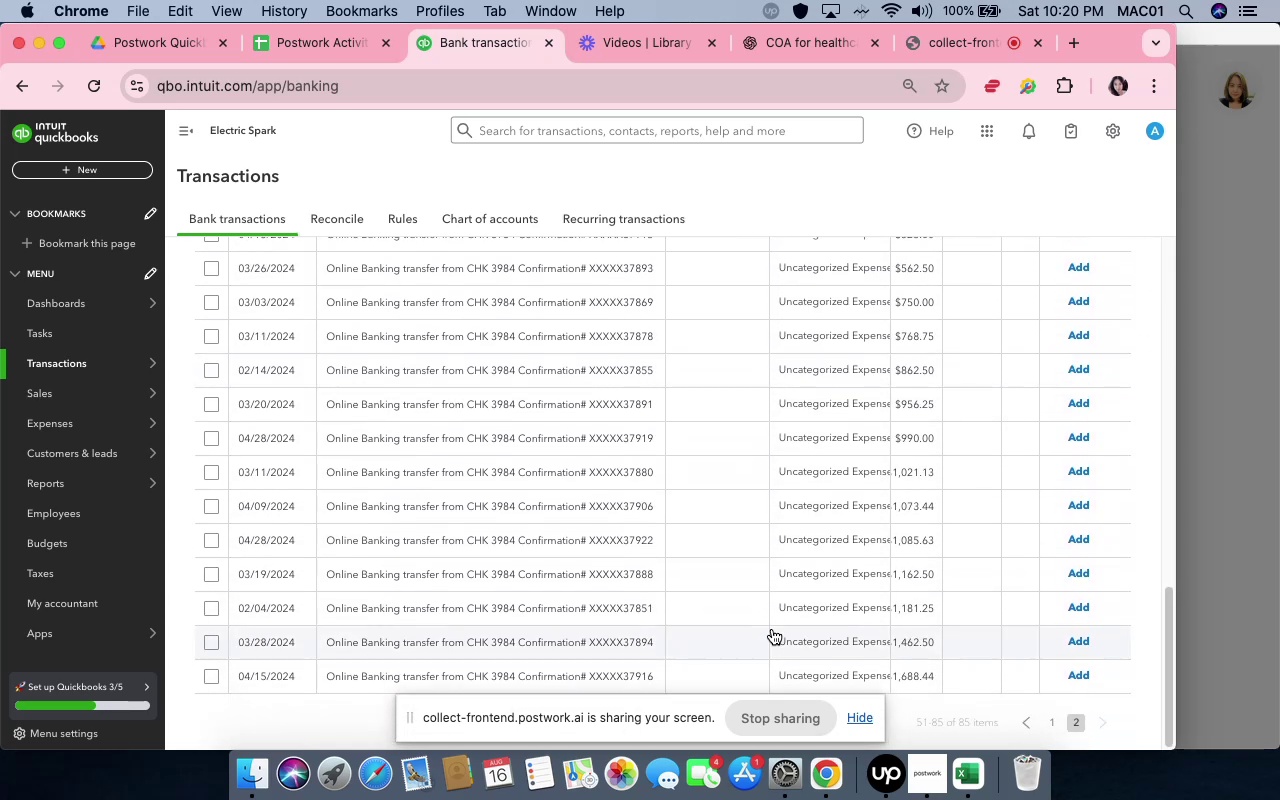 
scroll: coordinate [772, 629], scroll_direction: up, amount: 44.0
 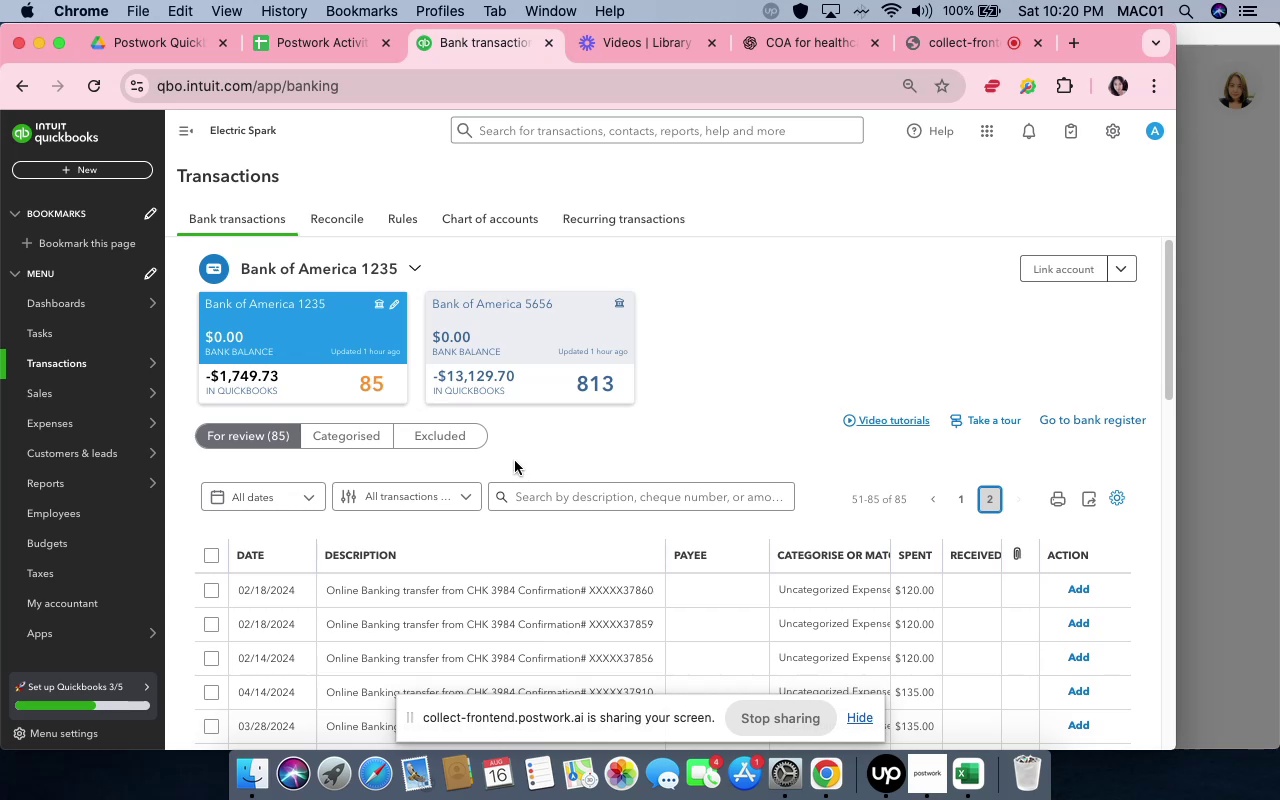 
wait(9.61)
 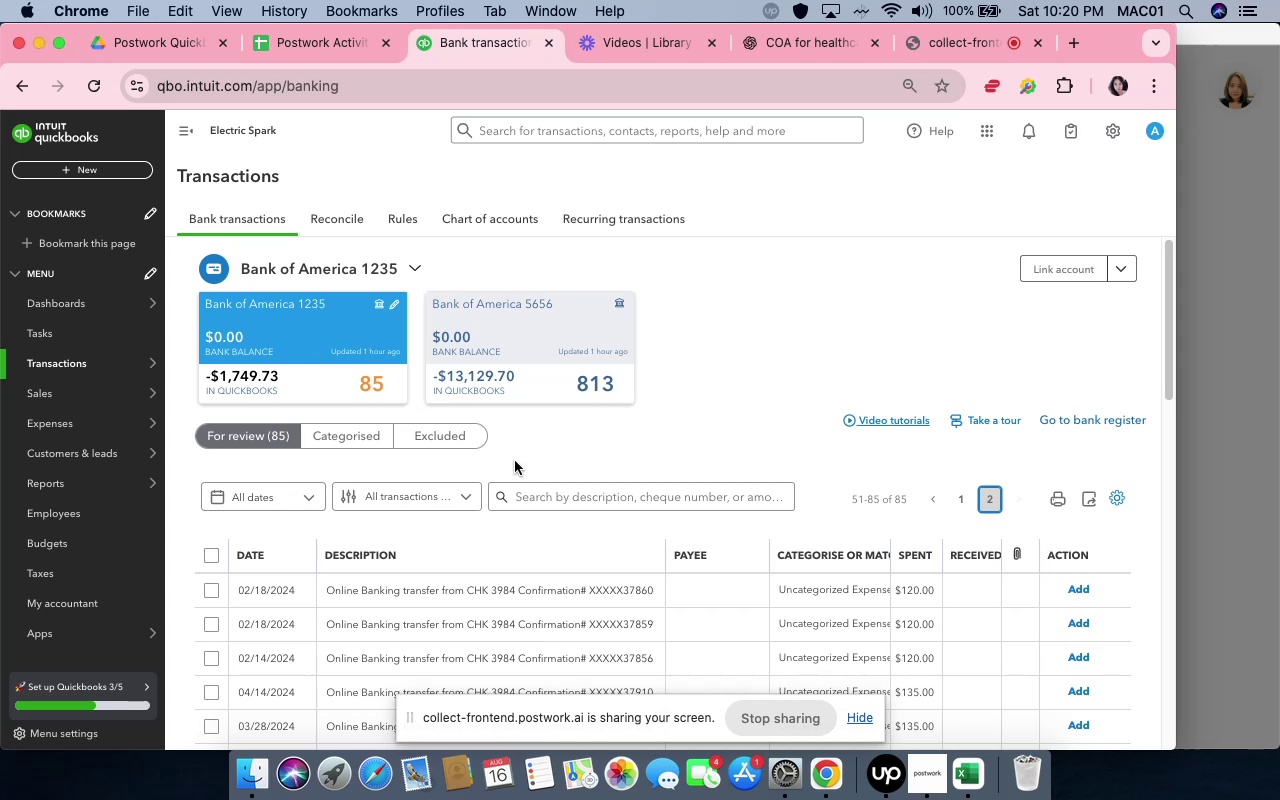 
left_click([958, 565])
 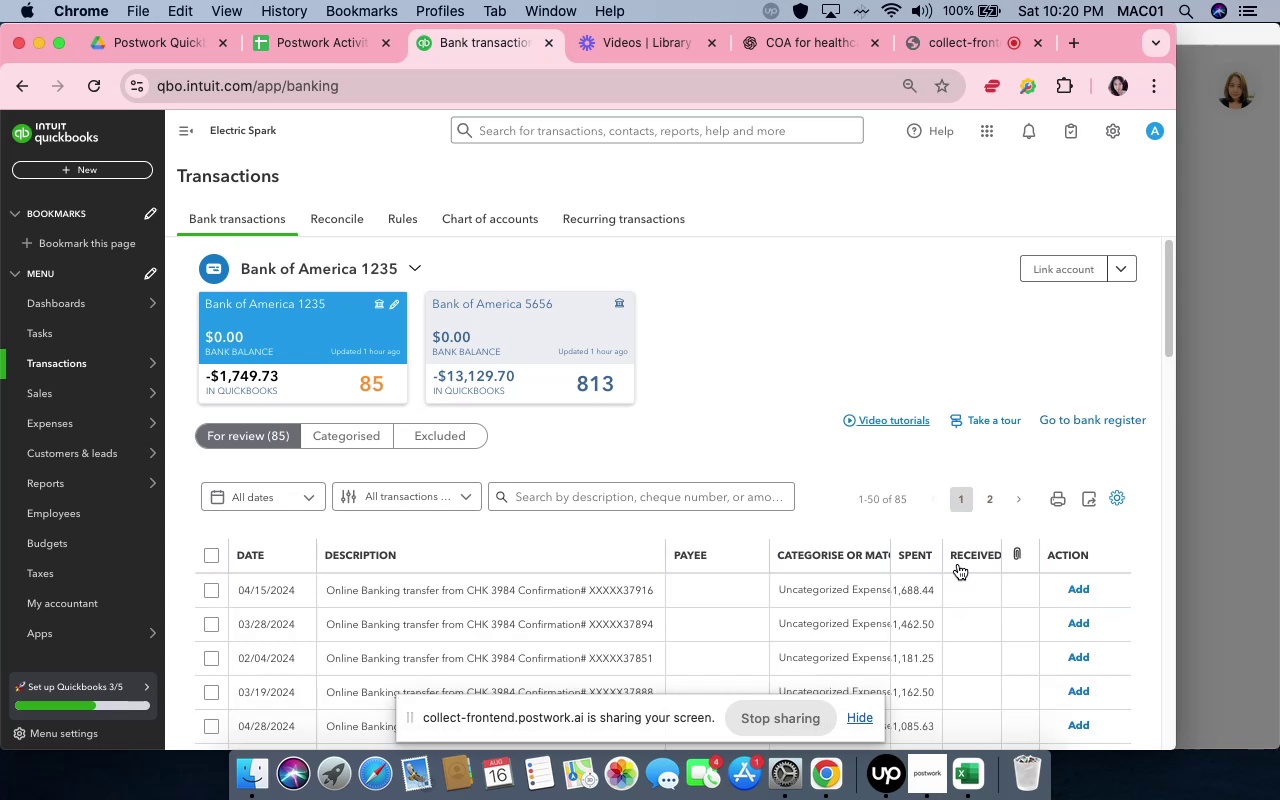 
left_click([958, 564])
 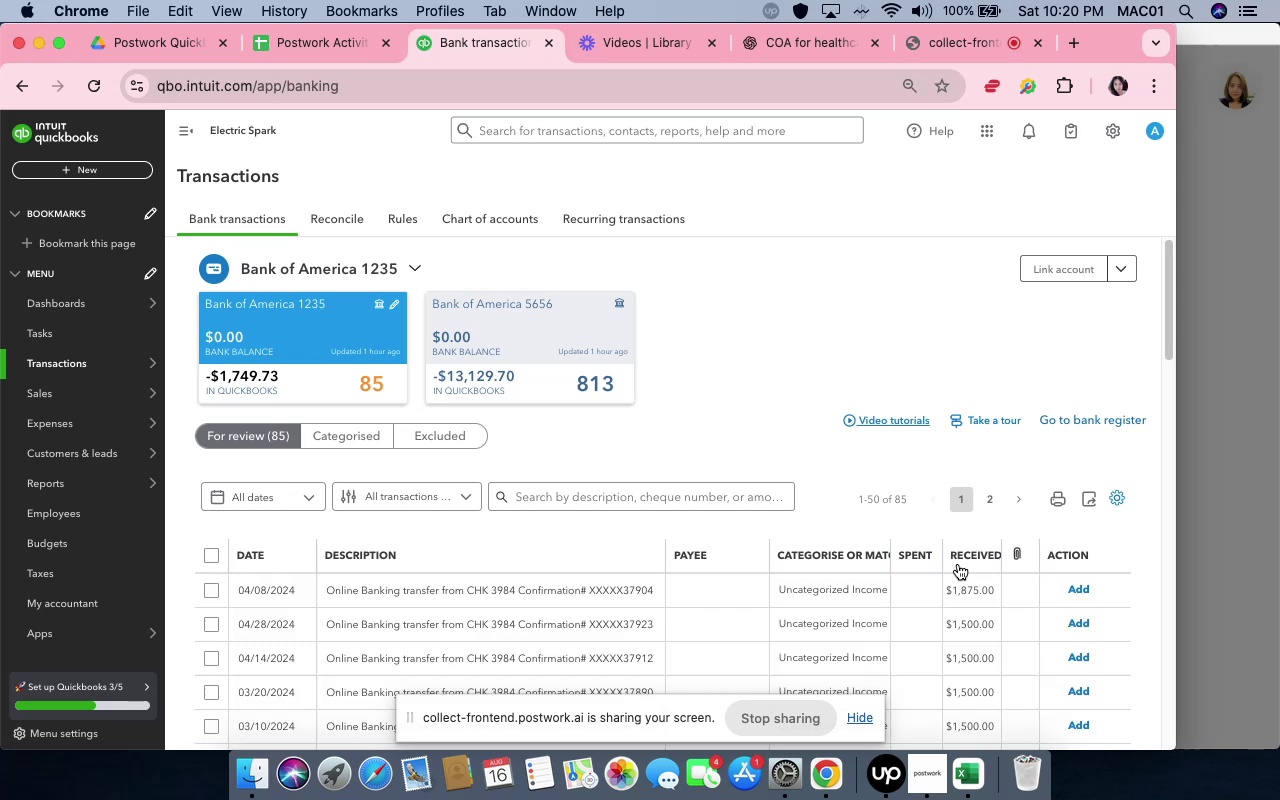 
scroll: coordinate [958, 566], scroll_direction: down, amount: 15.0
 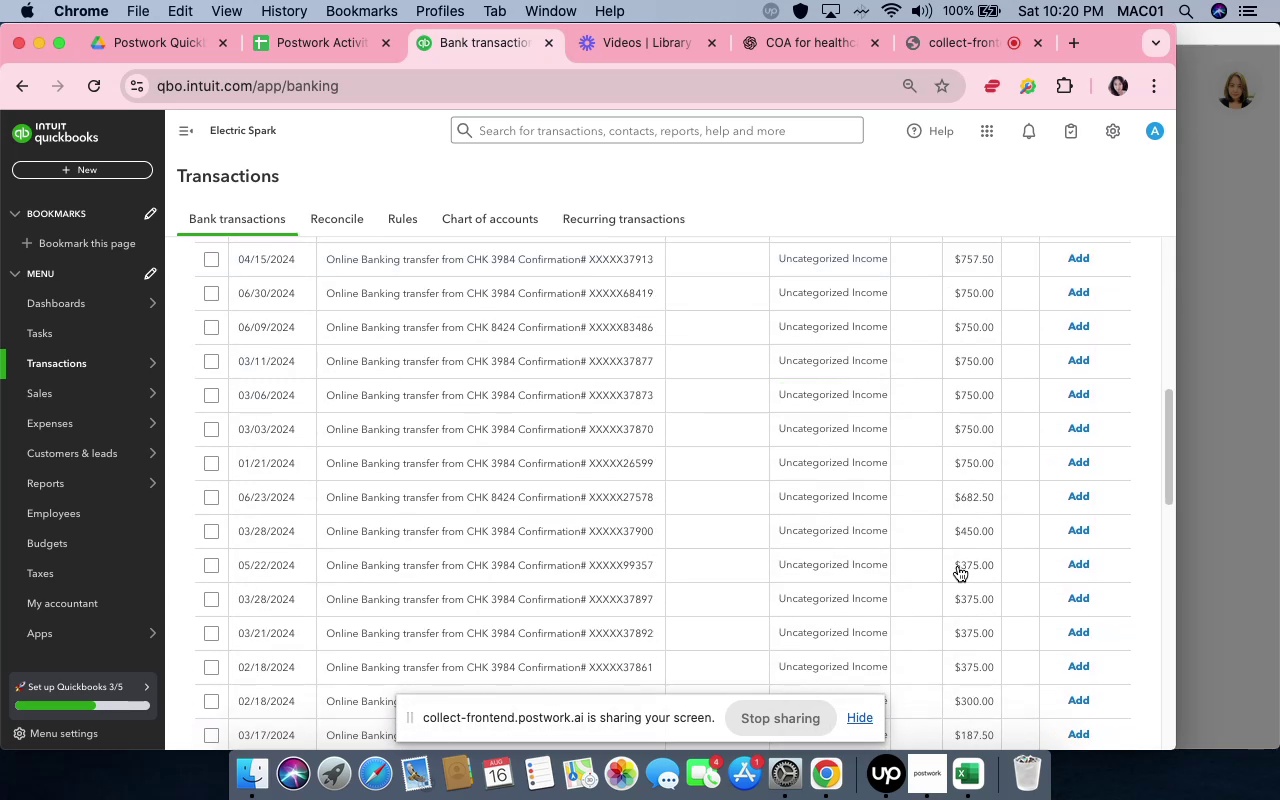 
scroll: coordinate [958, 566], scroll_direction: up, amount: 7.0
 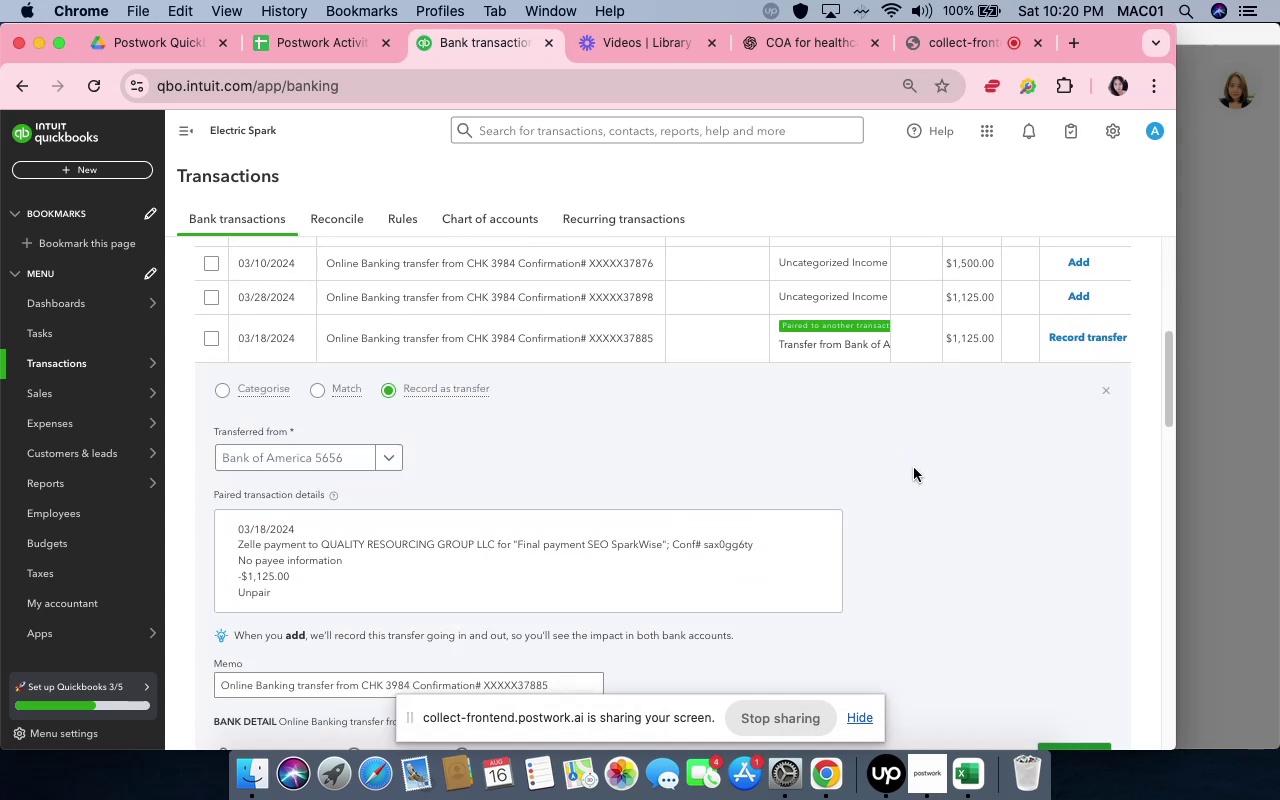 
left_click([907, 478])
 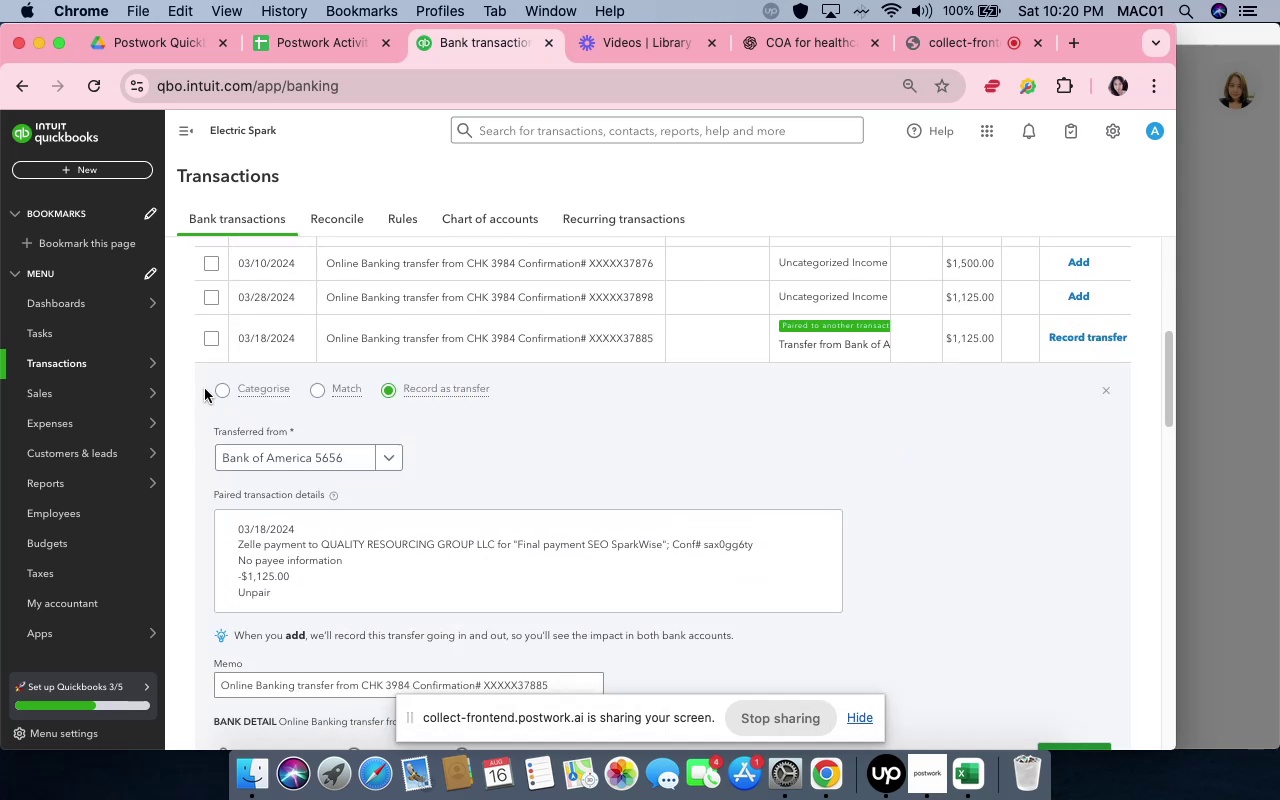 
left_click([217, 391])
 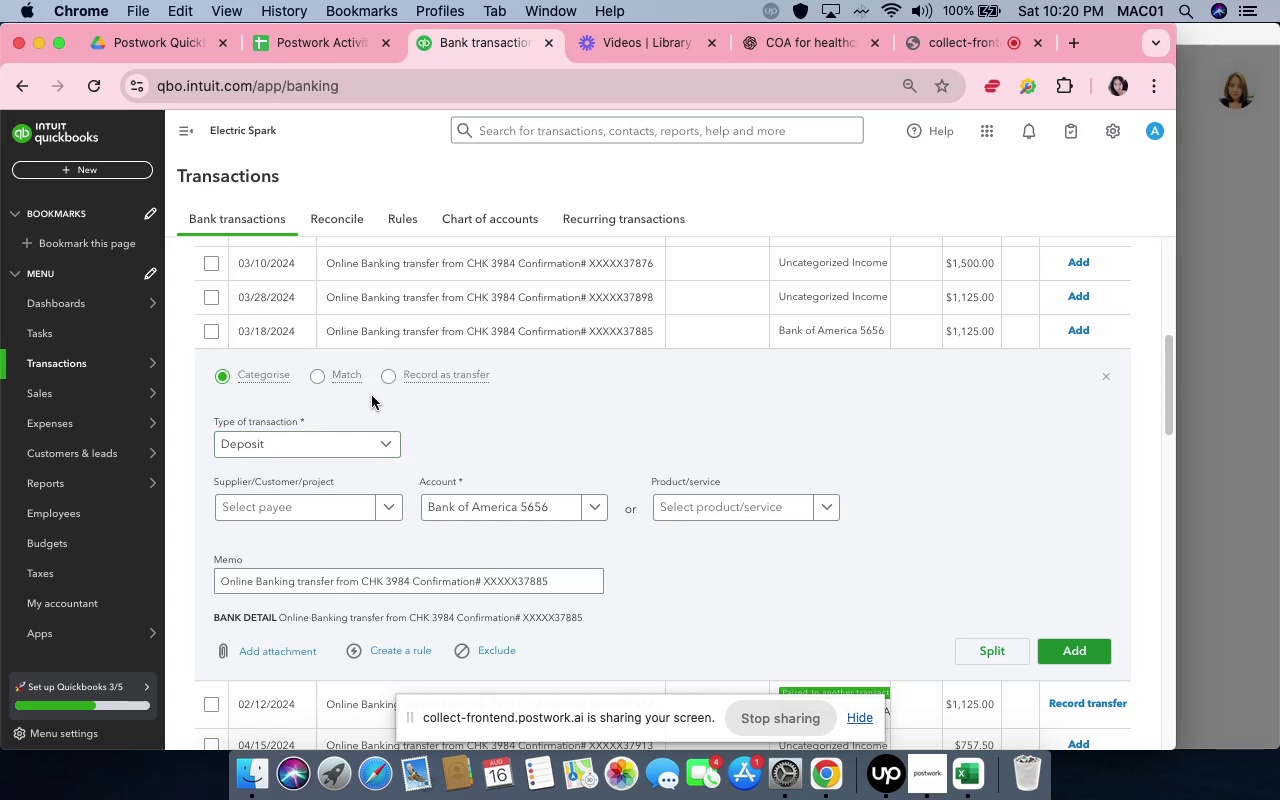 
left_click([391, 379])
 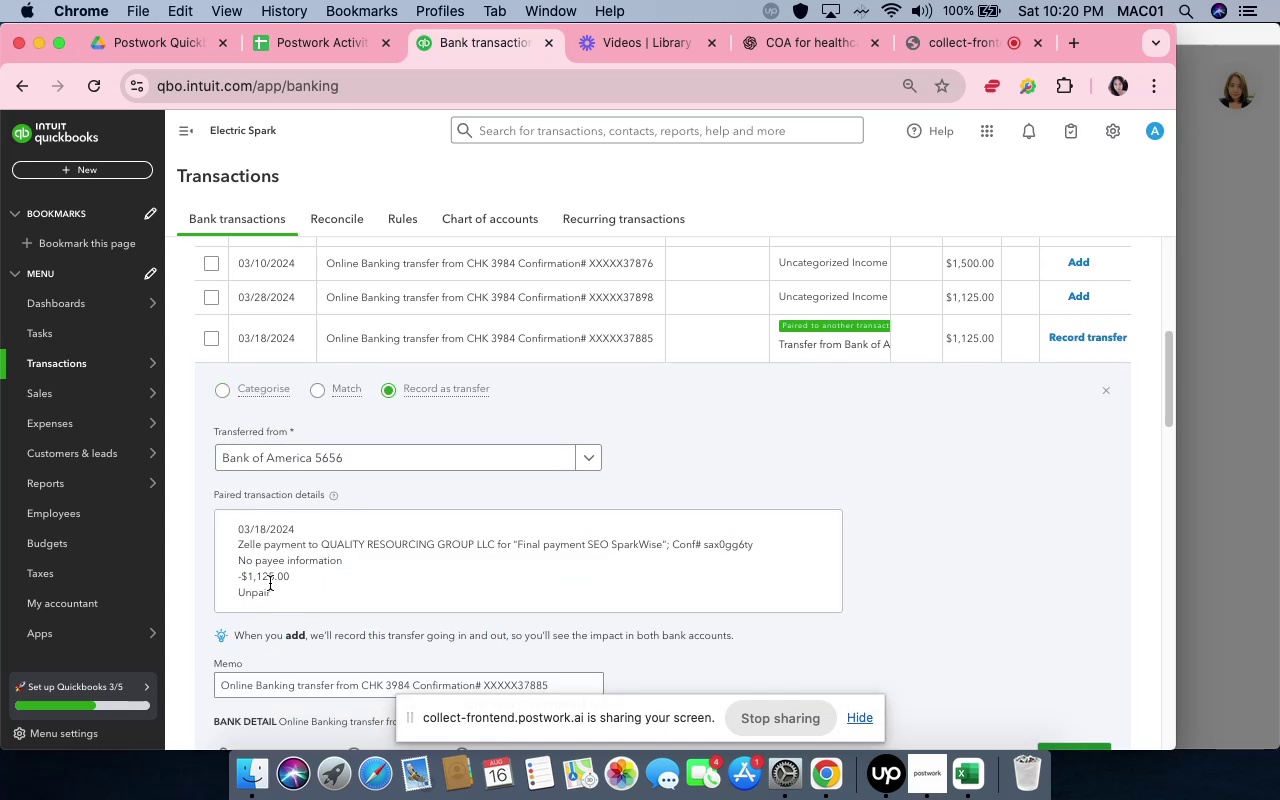 
left_click([268, 593])
 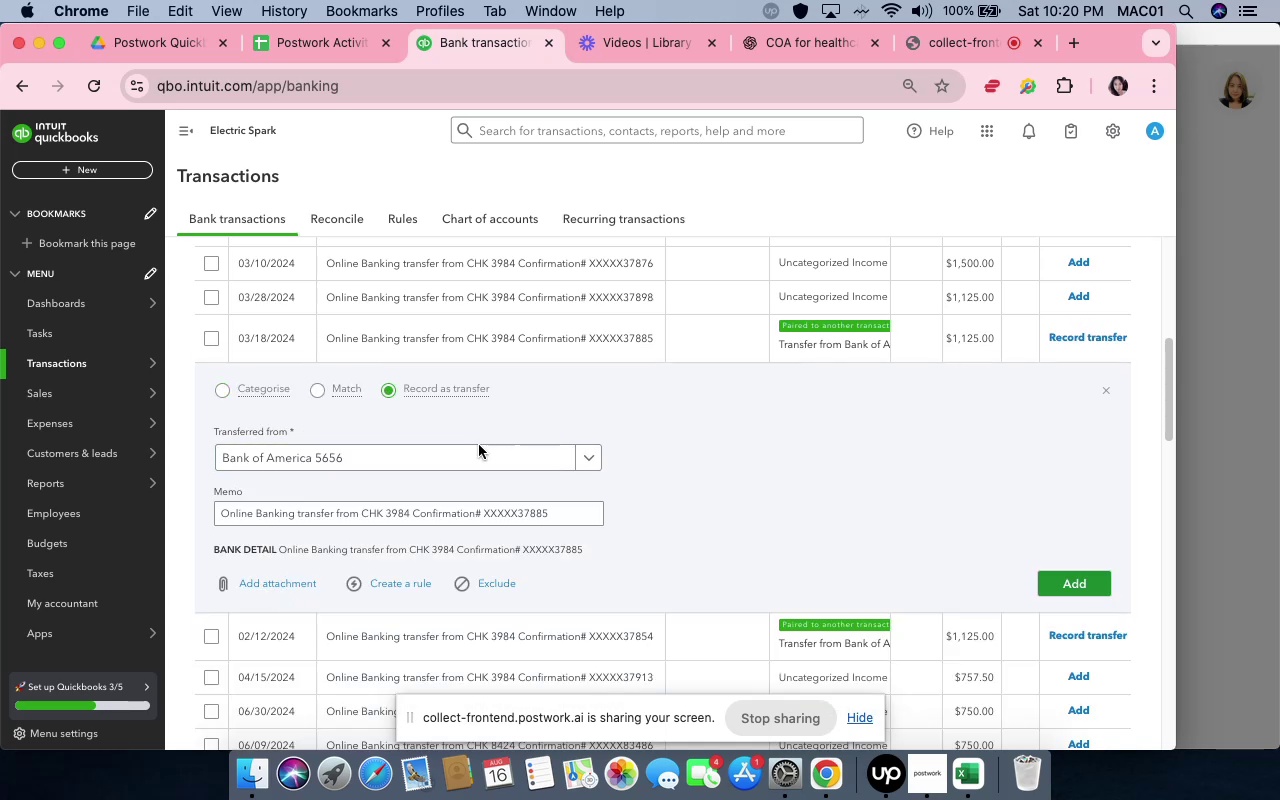 
mouse_move([269, 406])
 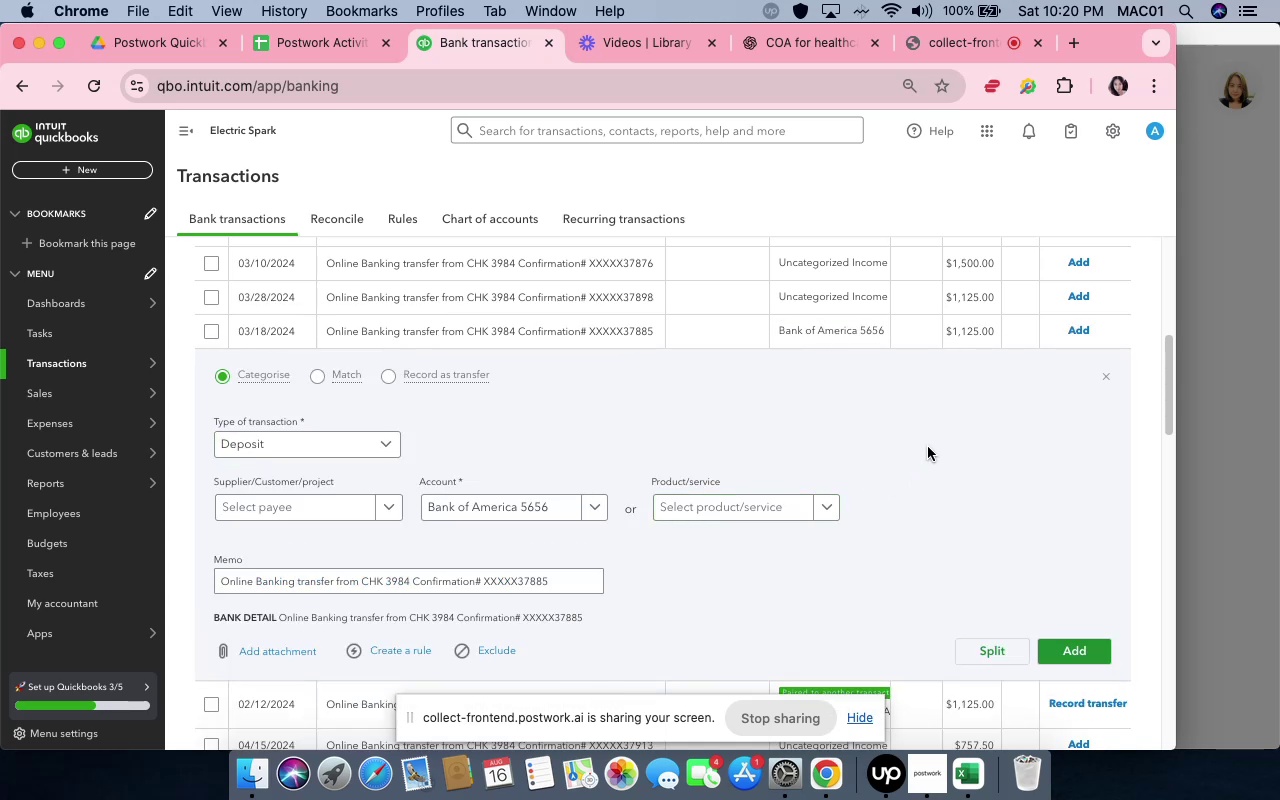 
scroll: coordinate [894, 426], scroll_direction: down, amount: 2.0
 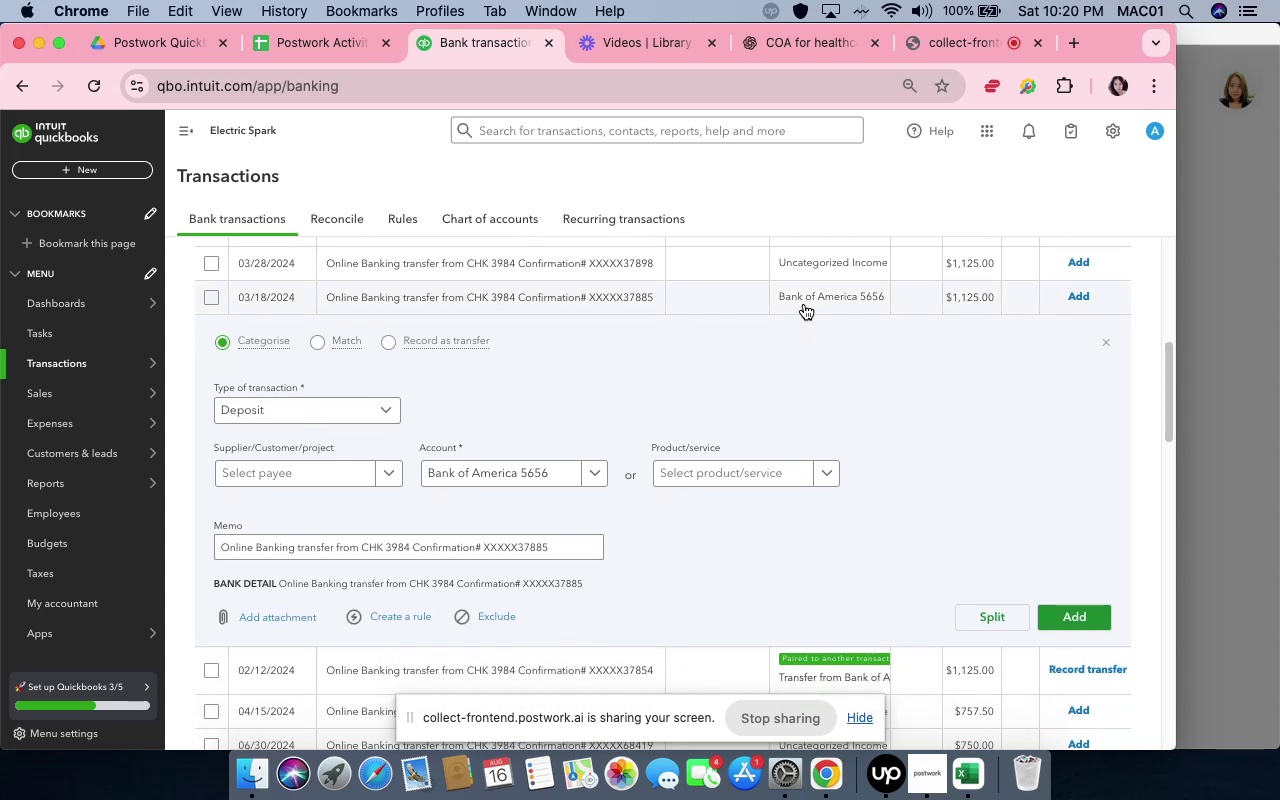 
left_click([804, 301])
 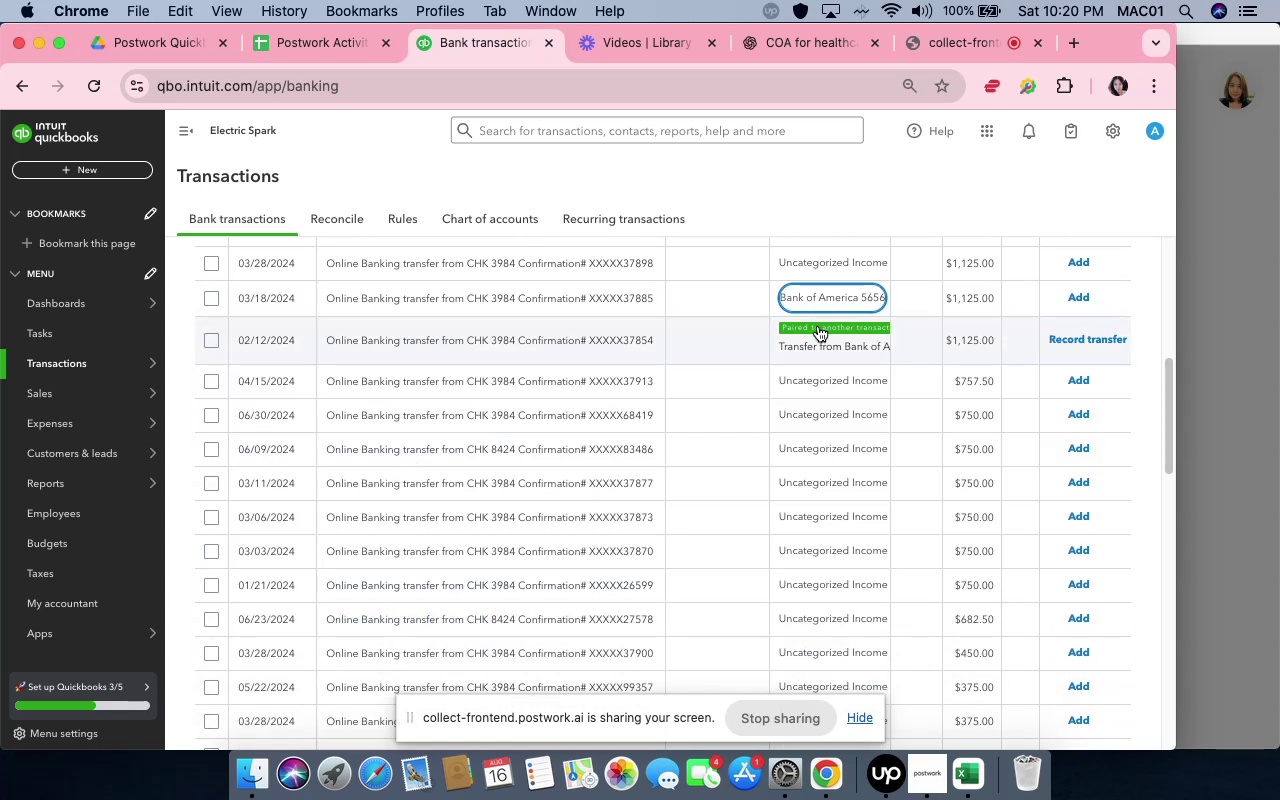 
left_click([819, 328])
 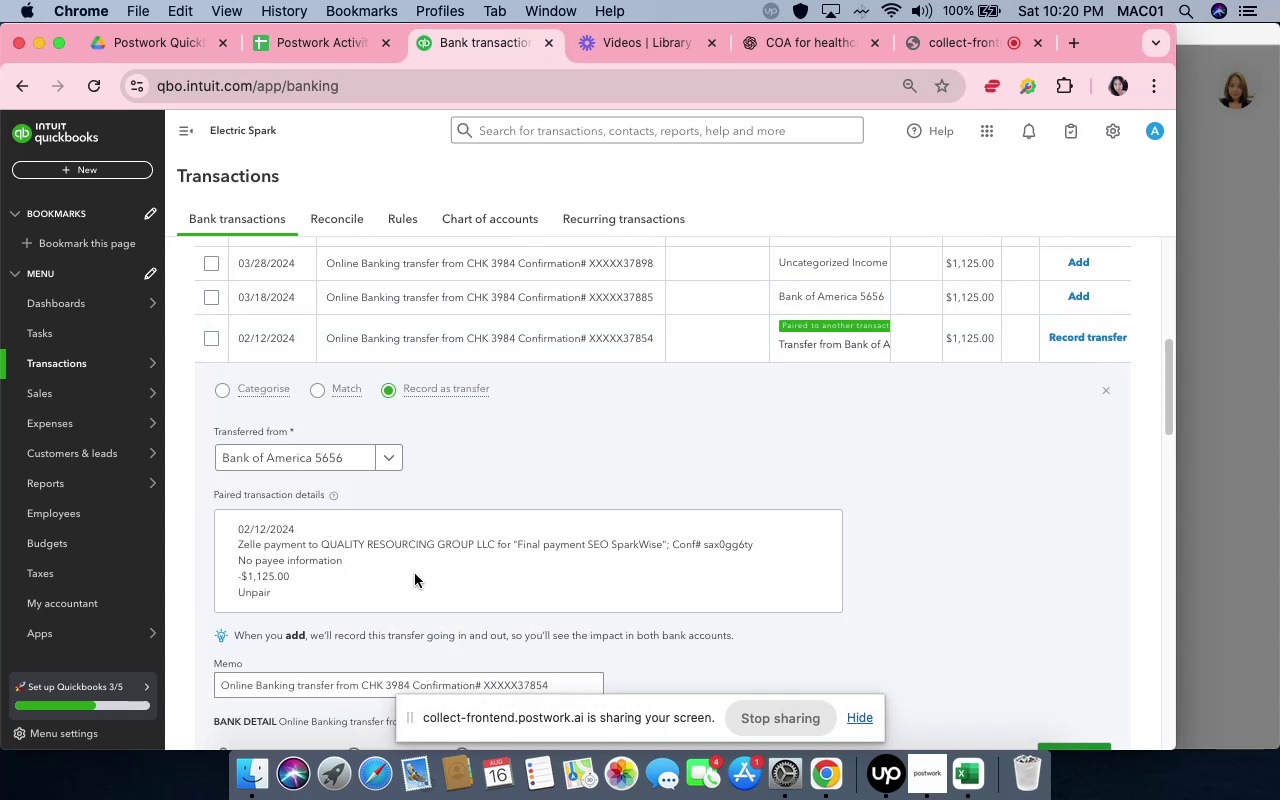 
scroll: coordinate [401, 583], scroll_direction: down, amount: 7.0
 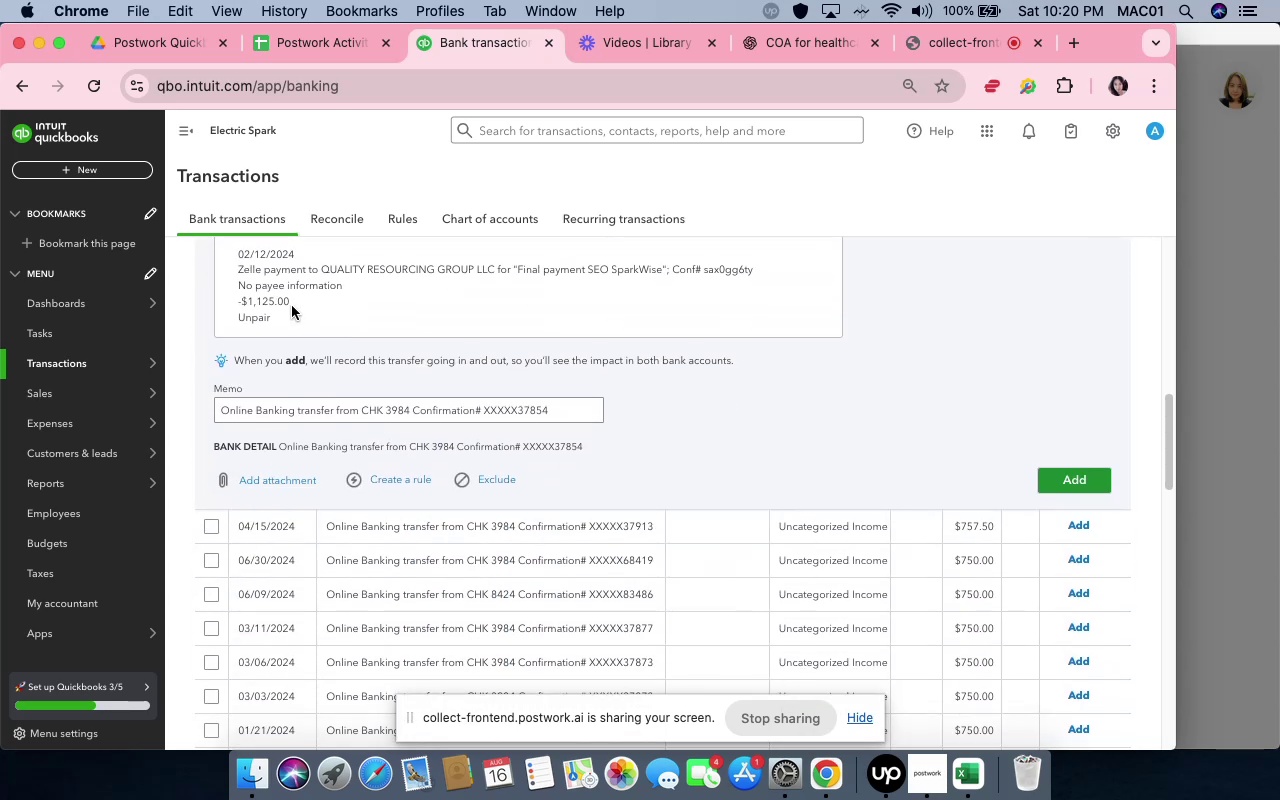 
left_click([265, 317])
 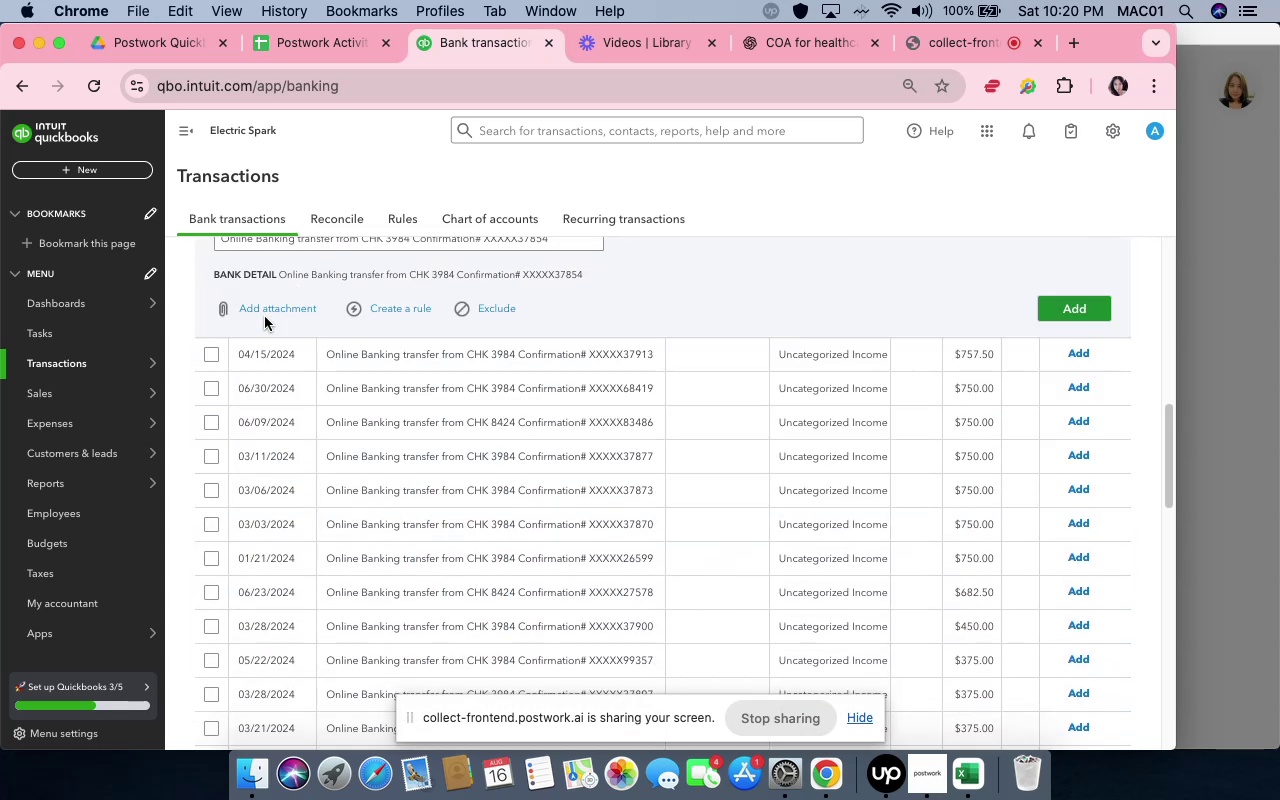 
scroll: coordinate [265, 317], scroll_direction: up, amount: 7.0
 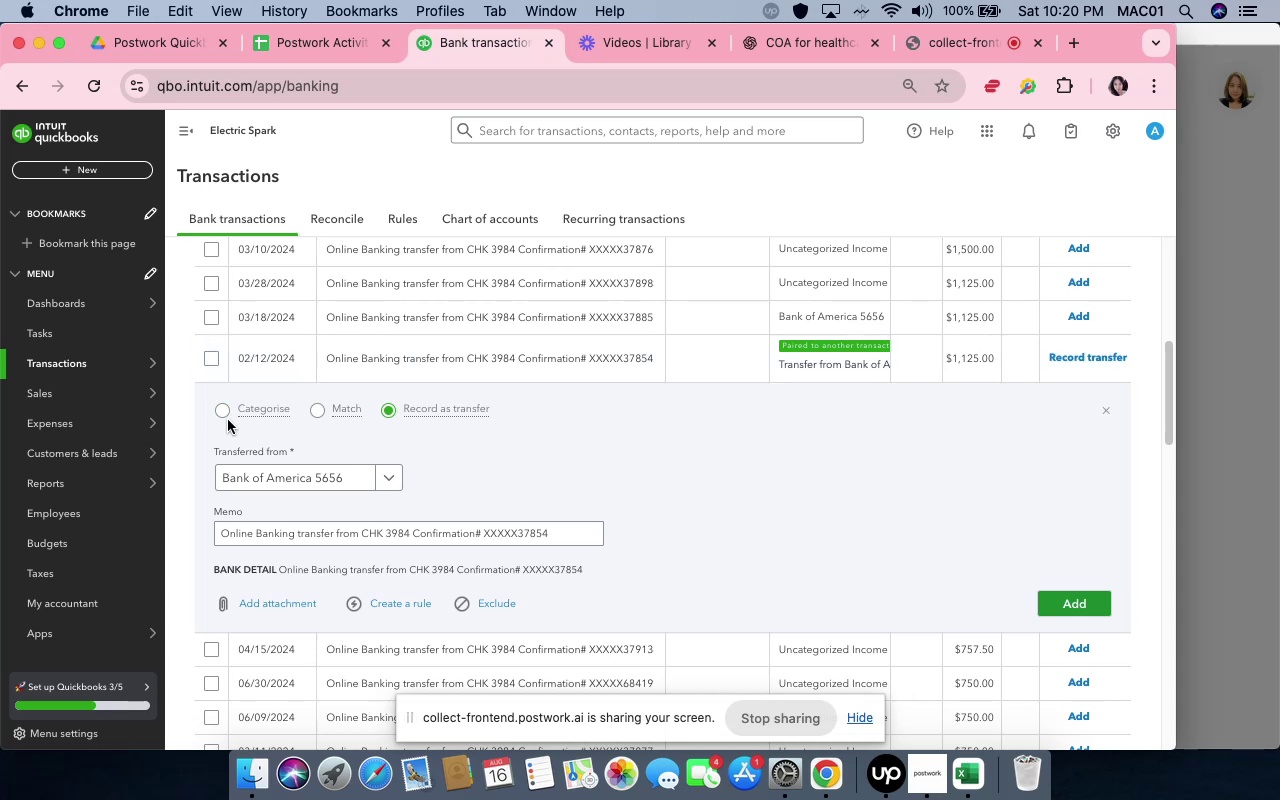 
left_click([228, 402])
 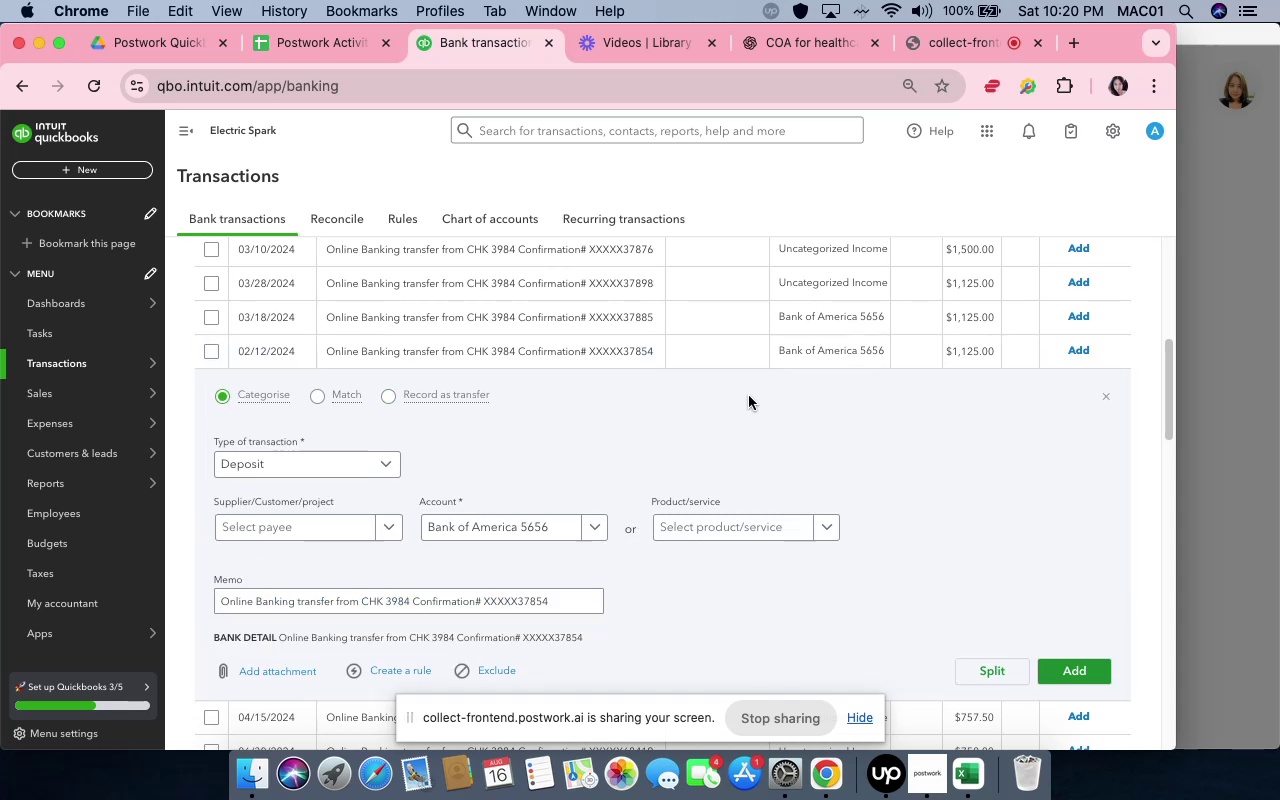 
left_click([757, 346])
 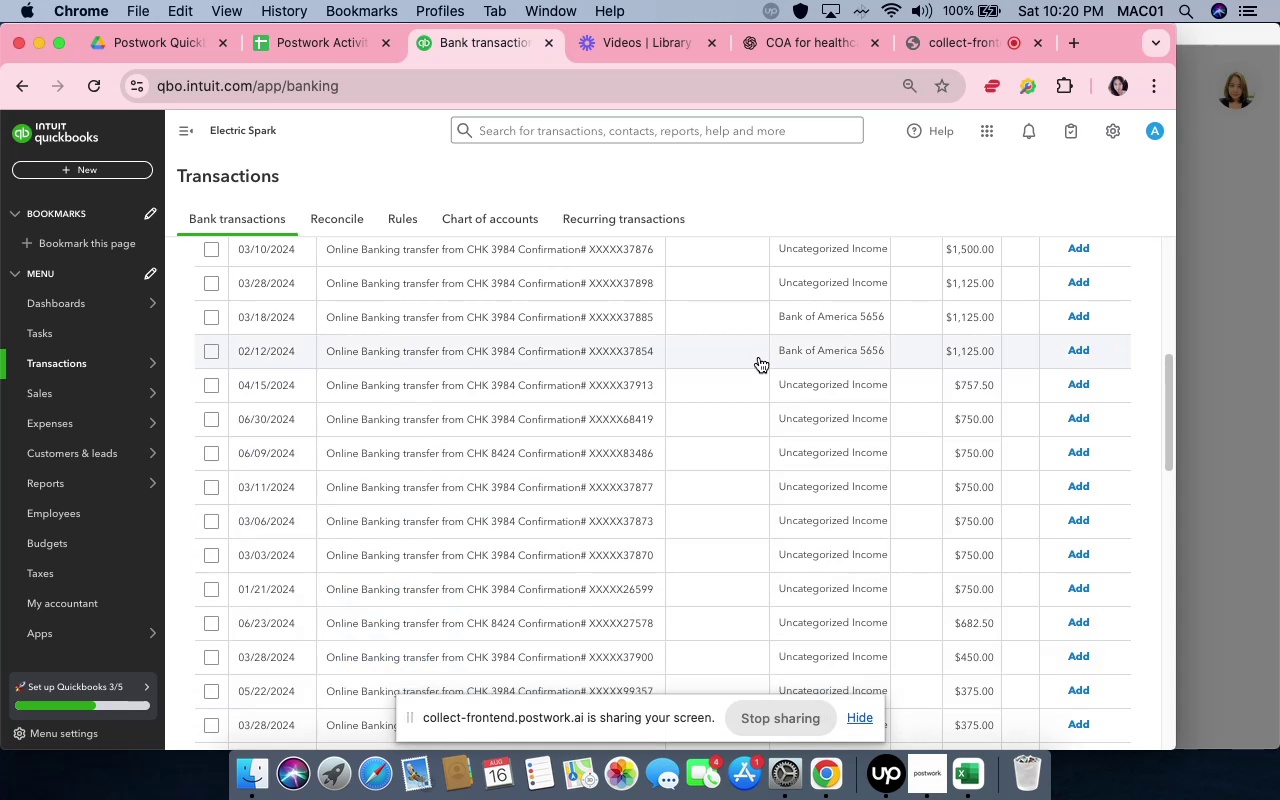 
scroll: coordinate [772, 419], scroll_direction: down, amount: 9.0
 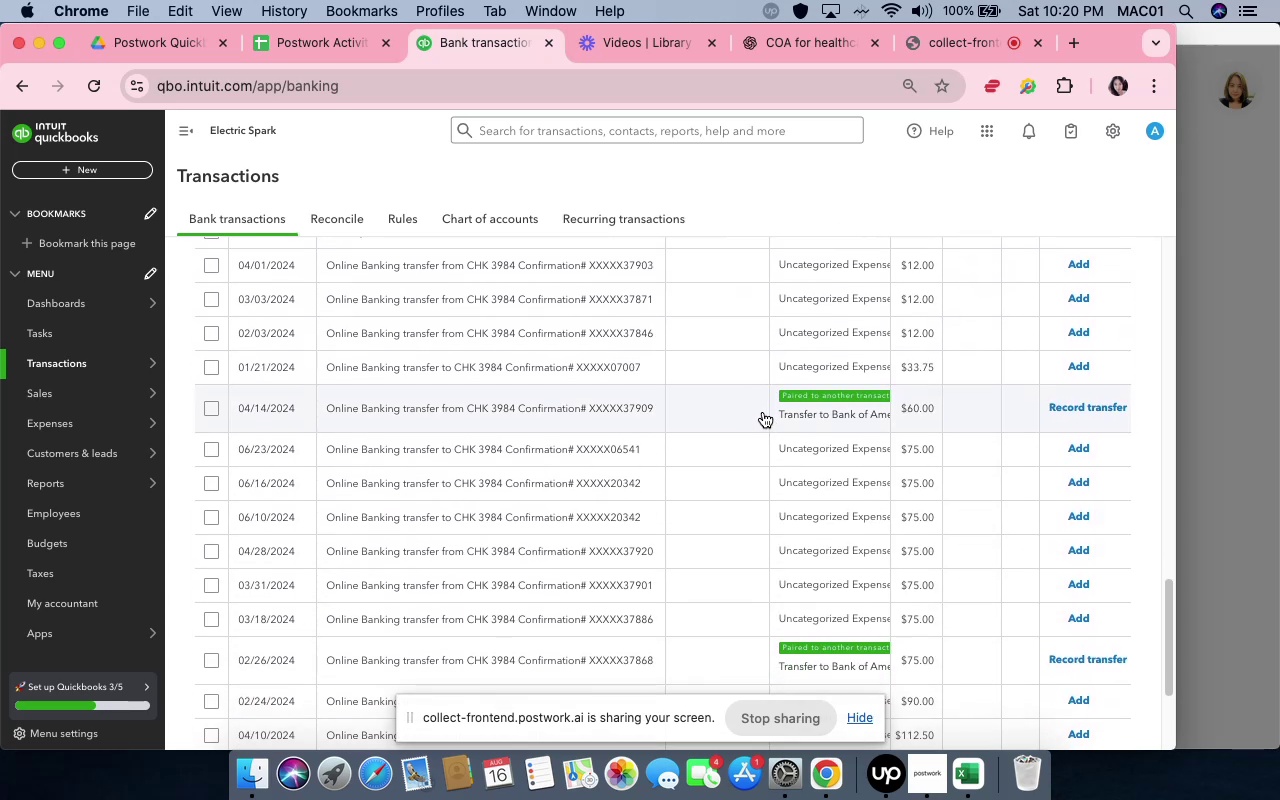 
left_click([763, 412])
 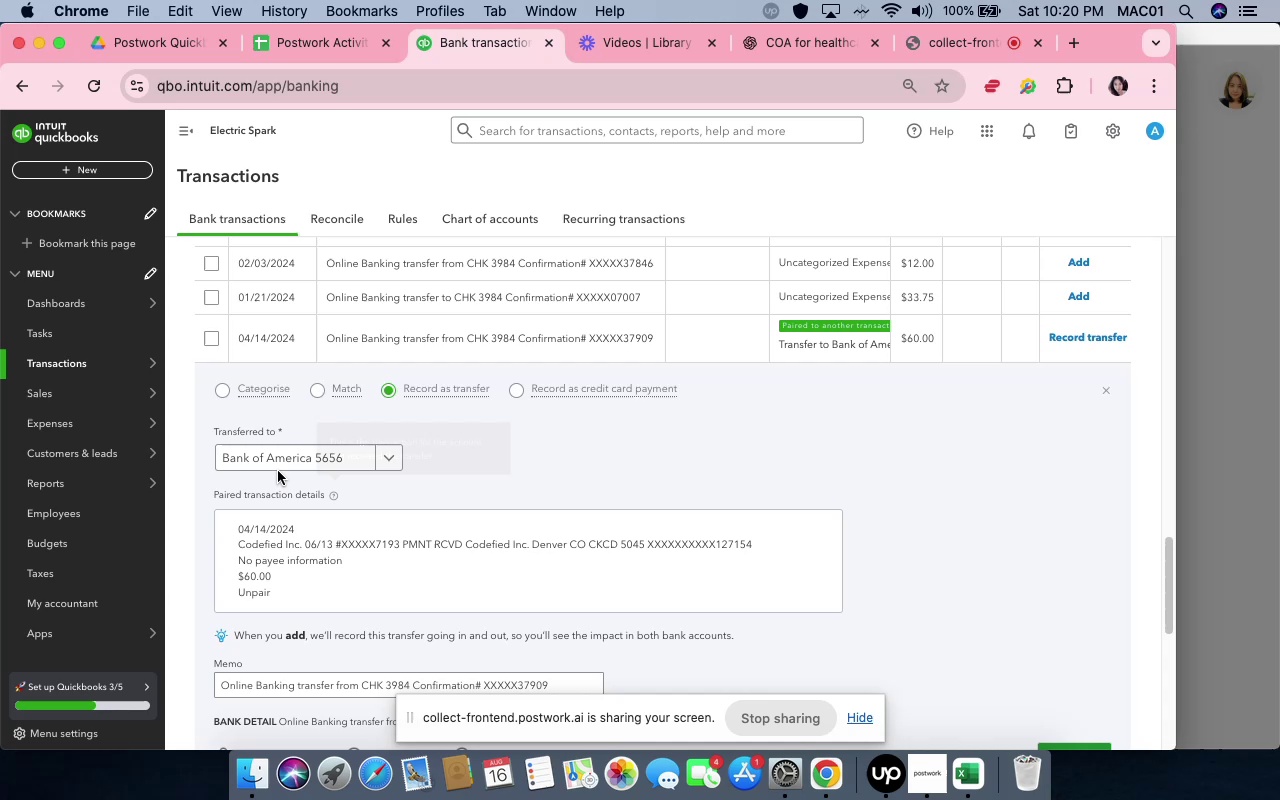 
left_click([227, 390])
 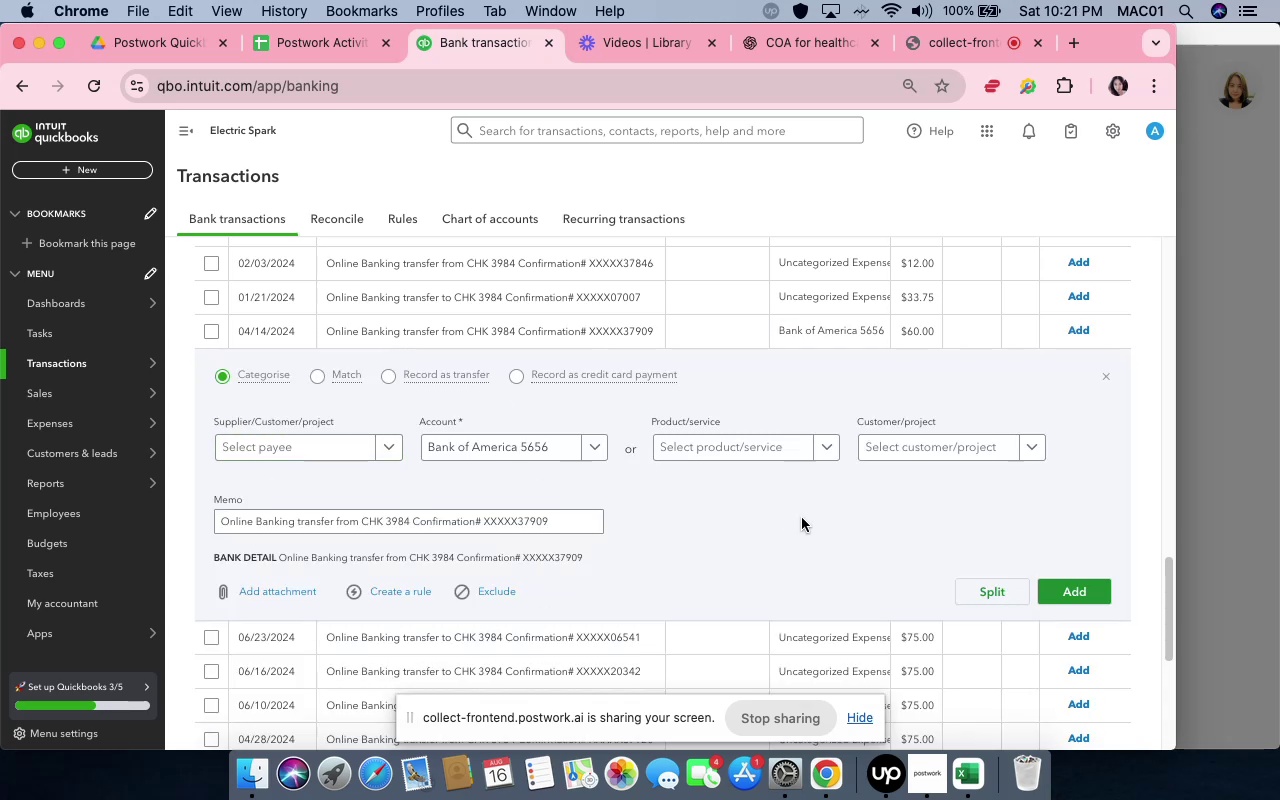 
left_click([806, 319])
 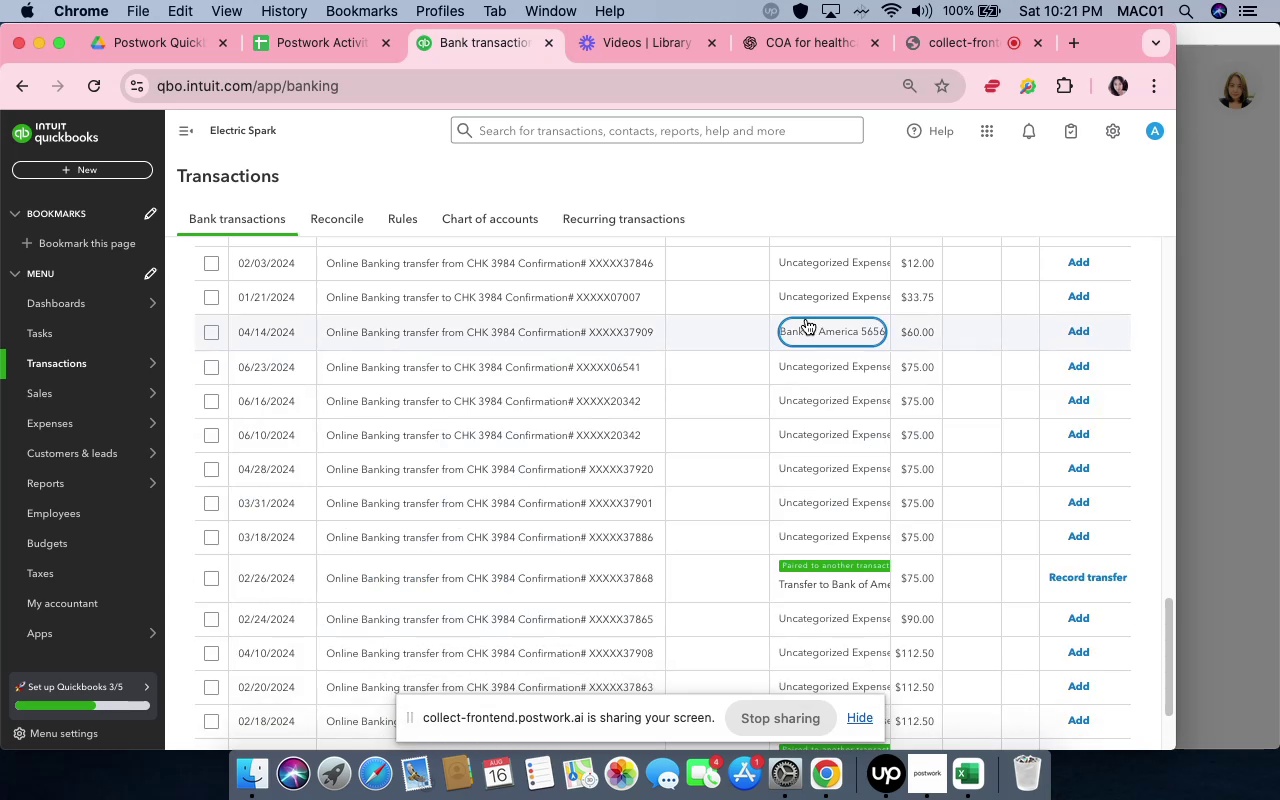 
scroll: coordinate [834, 442], scroll_direction: down, amount: 26.0
 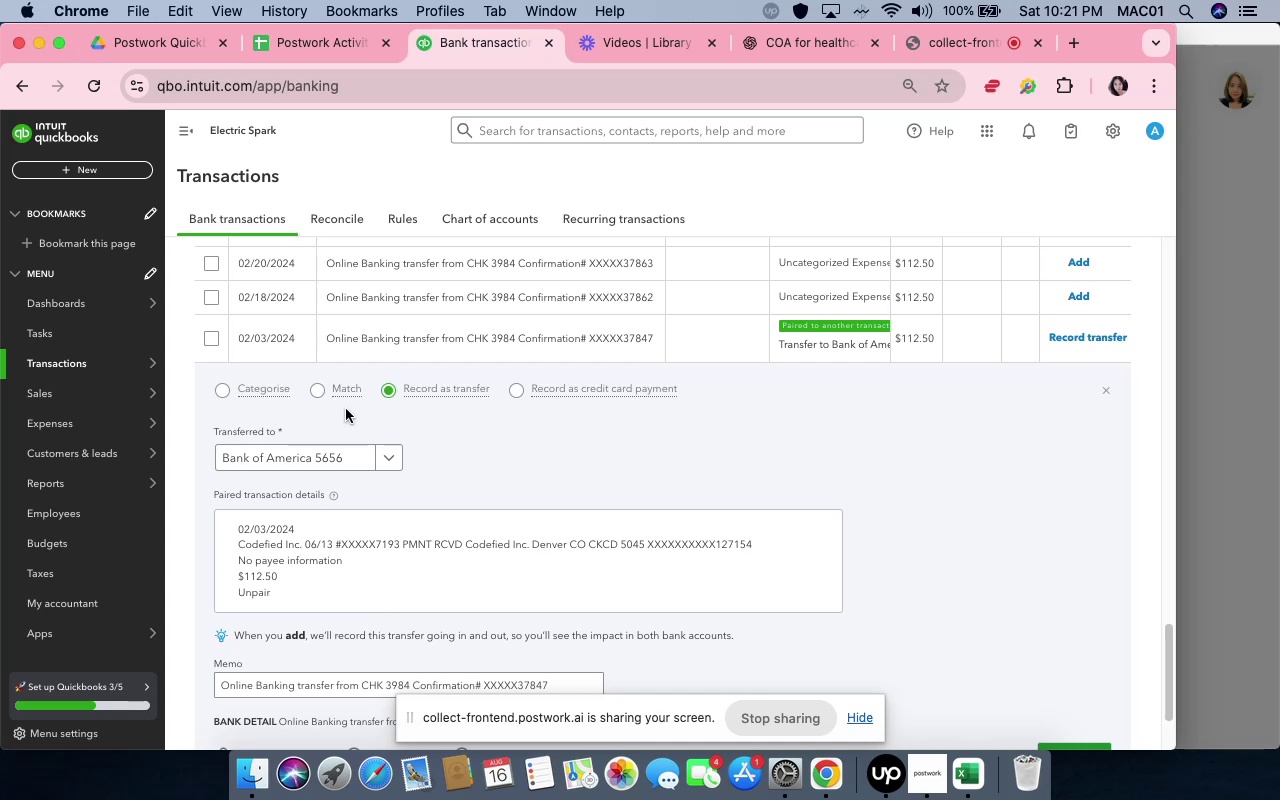 
wait(7.01)
 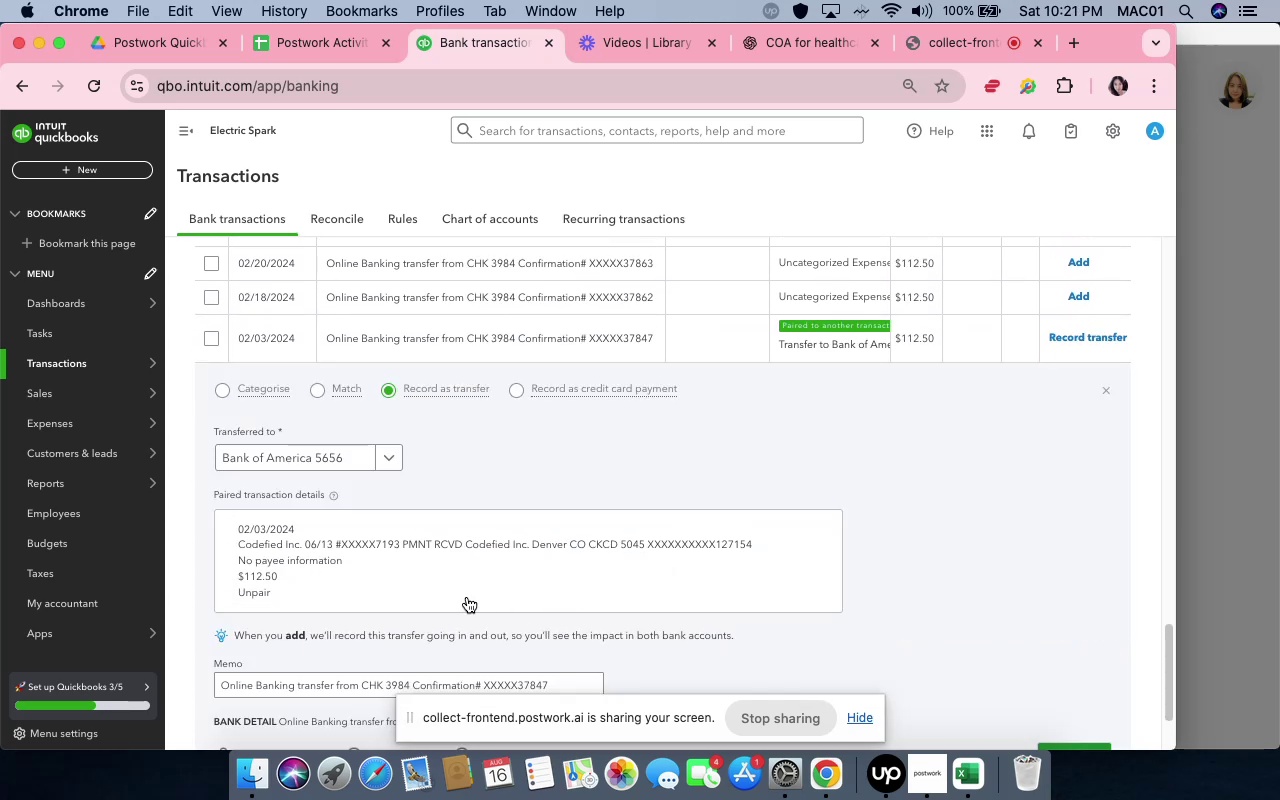 
left_click([263, 583])
 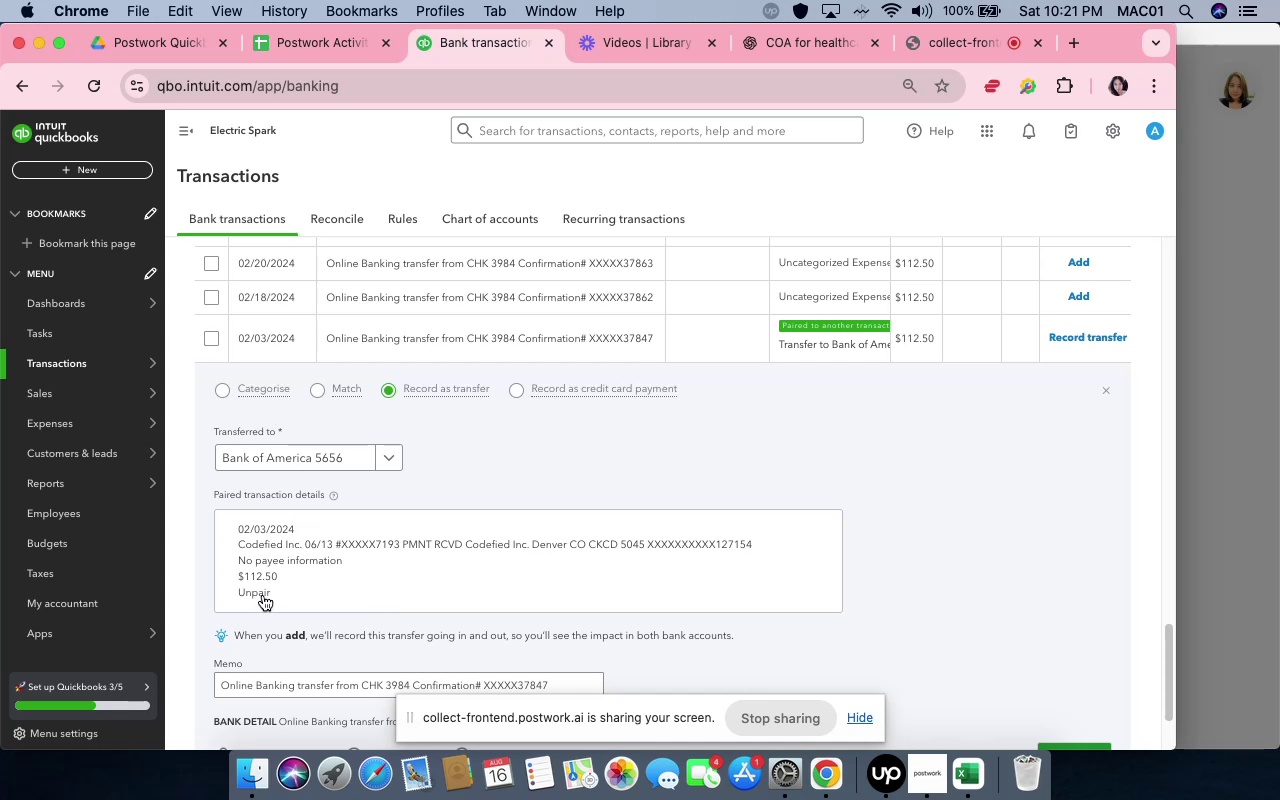 
left_click([263, 594])
 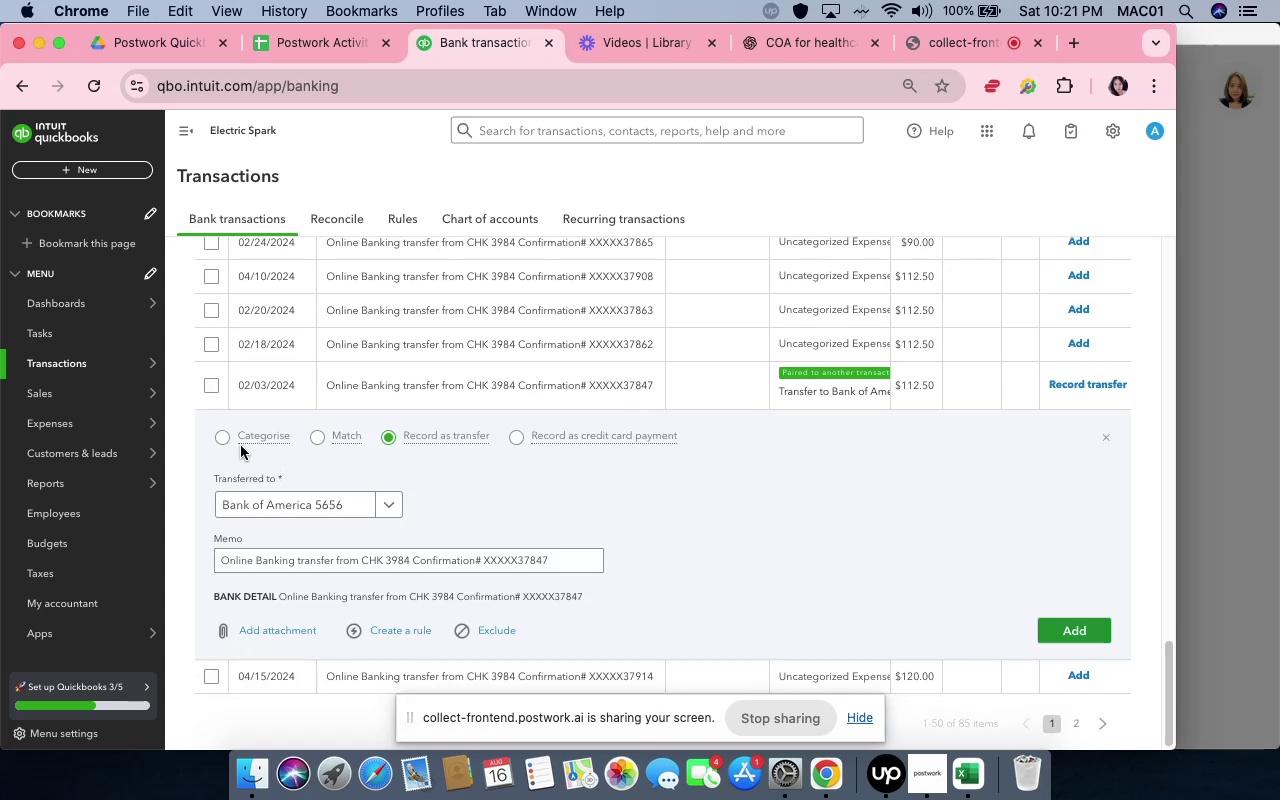 
left_click([232, 441])
 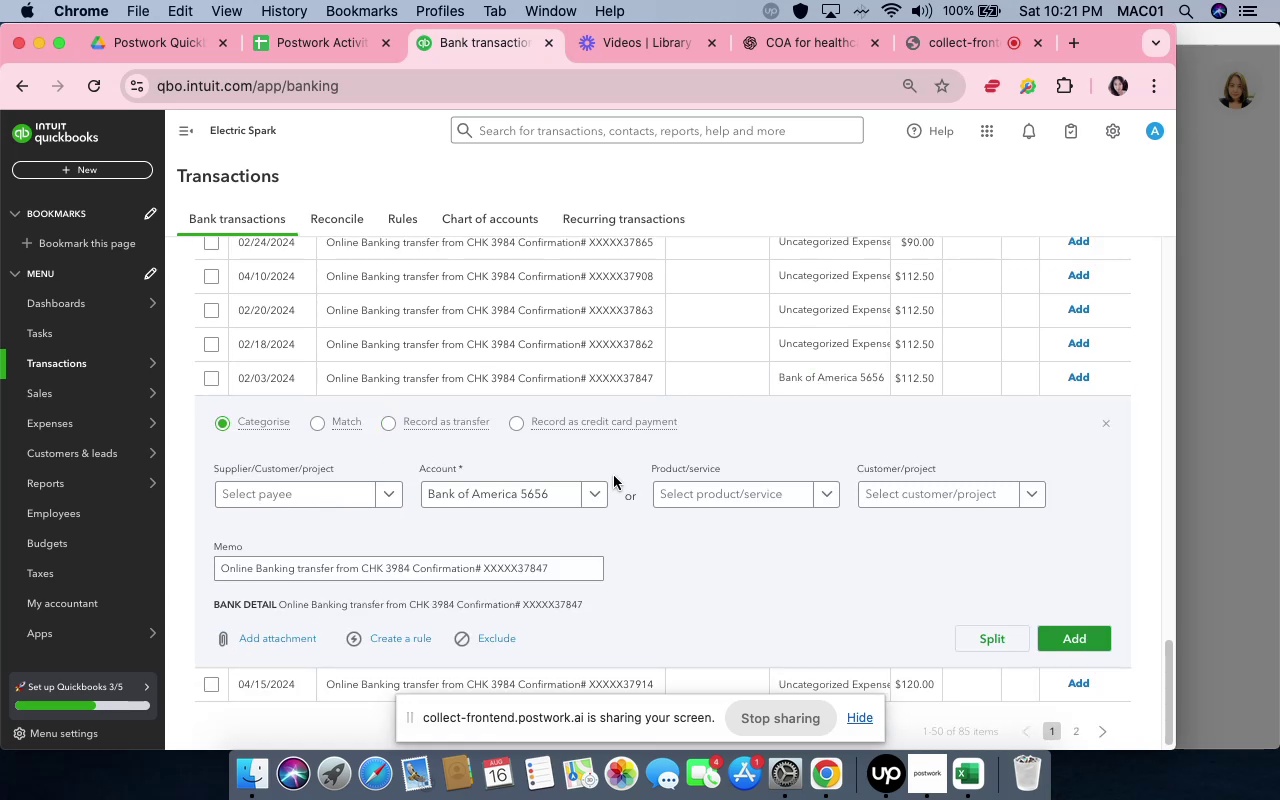 
scroll: coordinate [785, 536], scroll_direction: down, amount: 19.0
 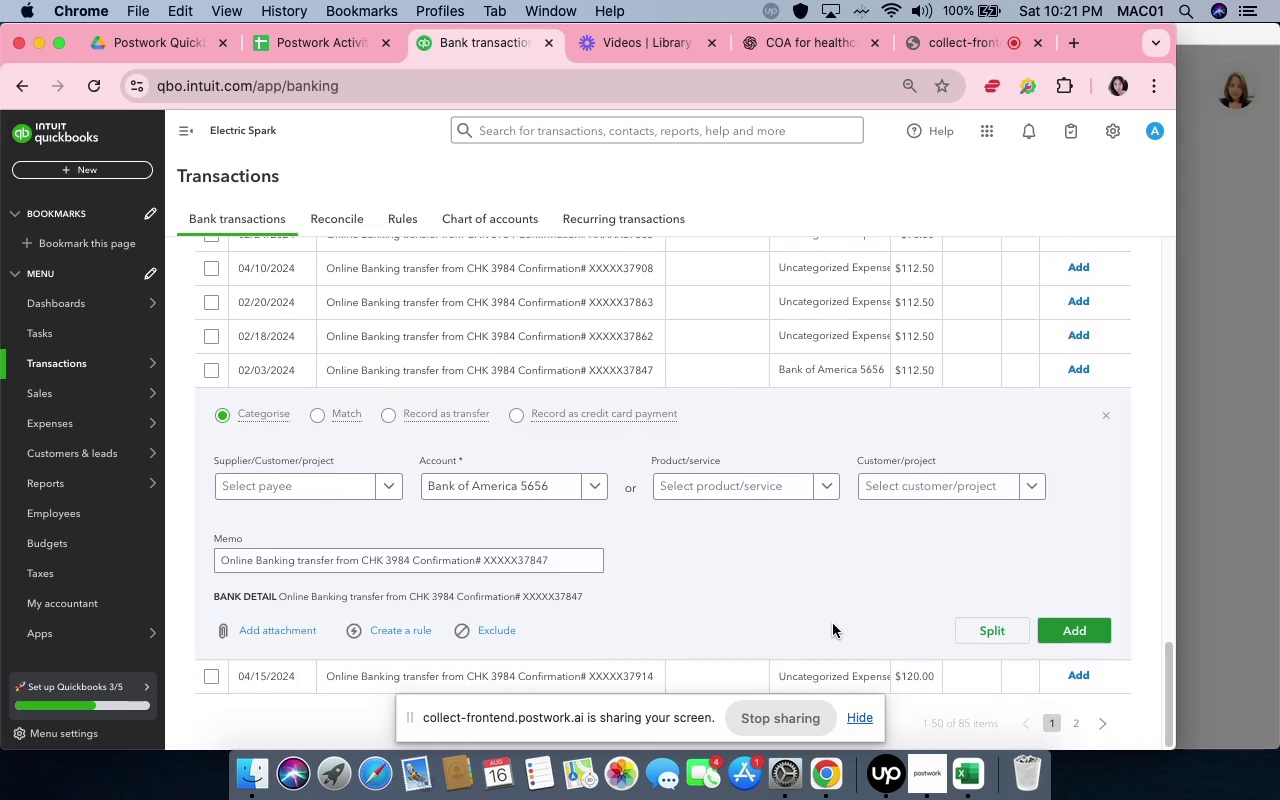 
scroll: coordinate [827, 612], scroll_direction: up, amount: 6.0
 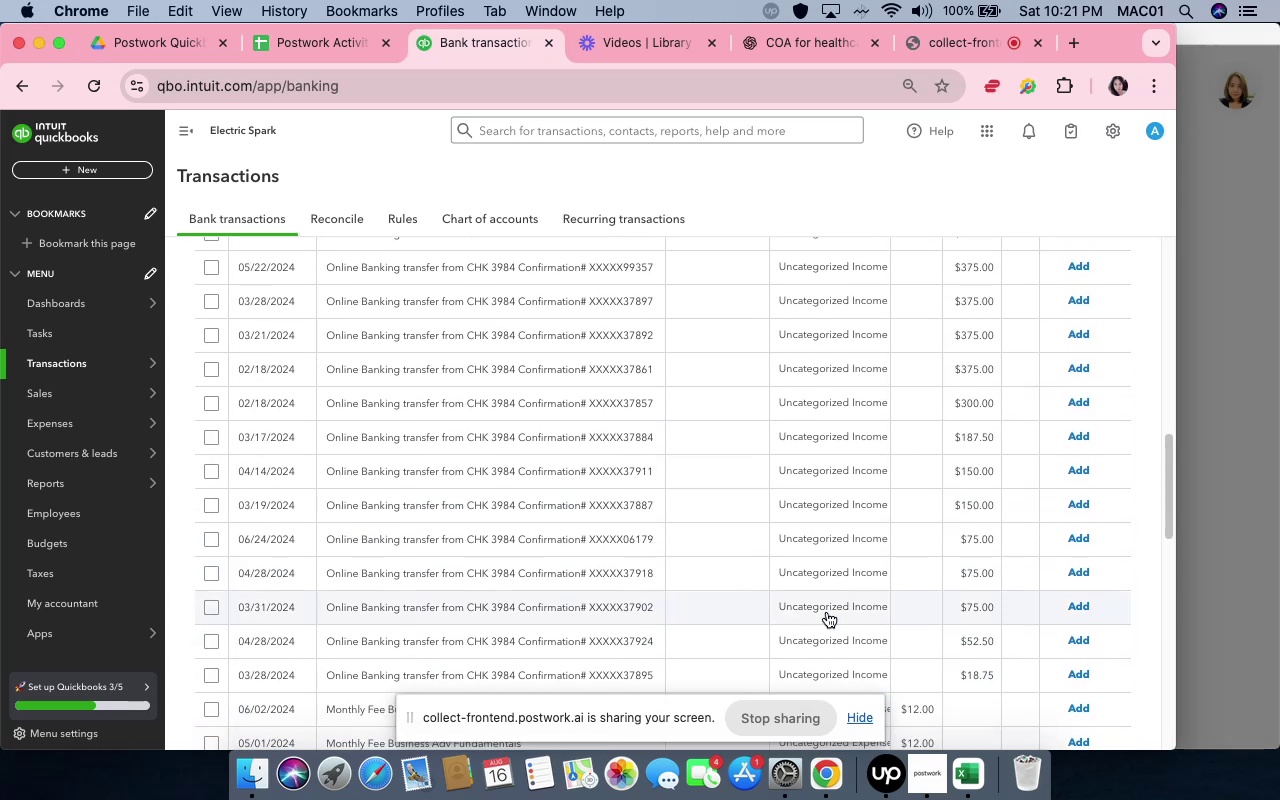 
scroll: coordinate [827, 611], scroll_direction: down, amount: 10.0
 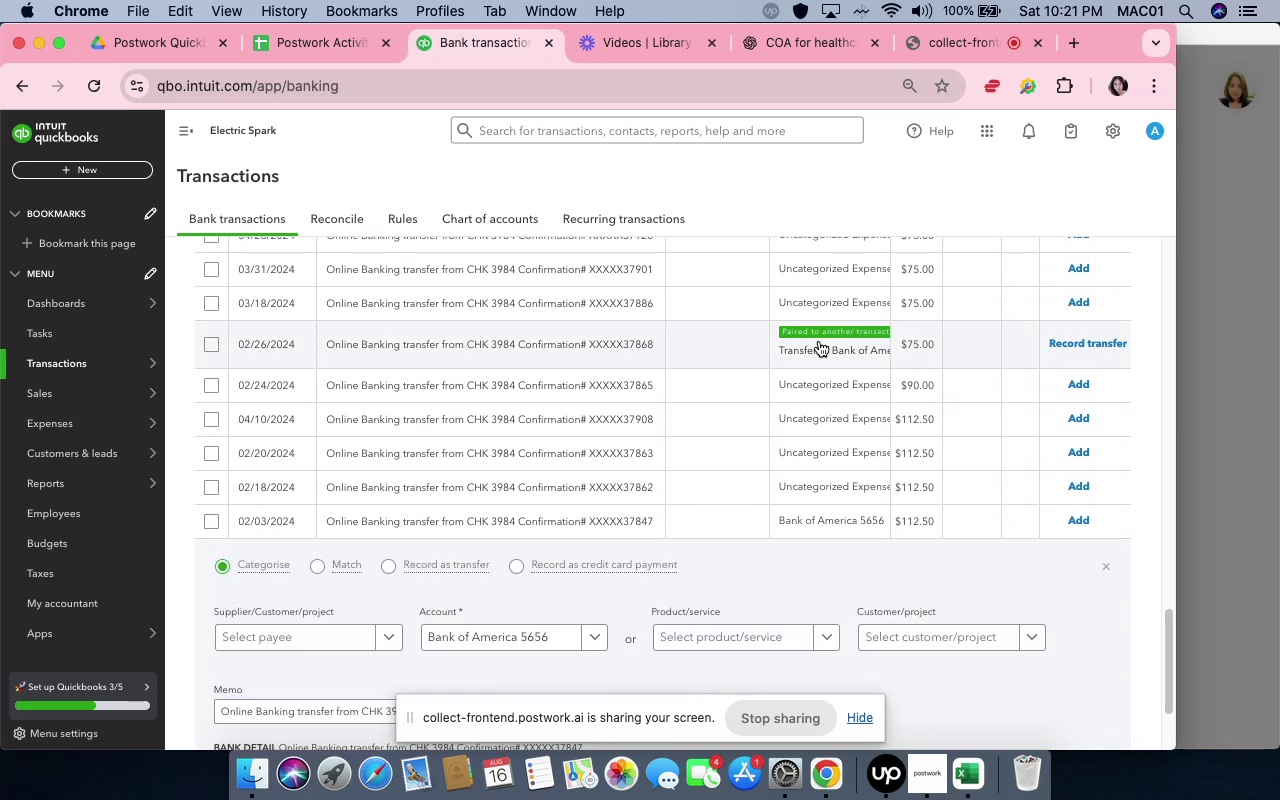 
left_click([818, 333])
 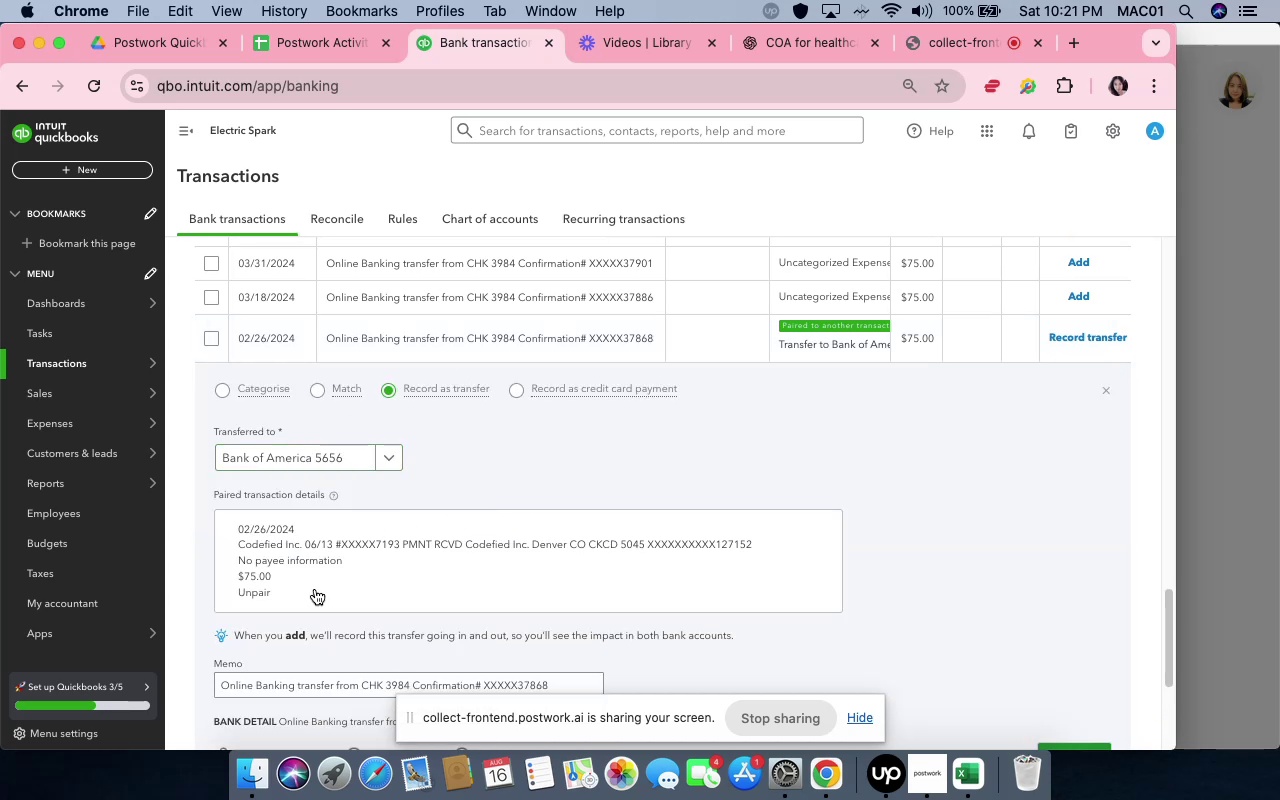 
left_click([268, 595])
 